 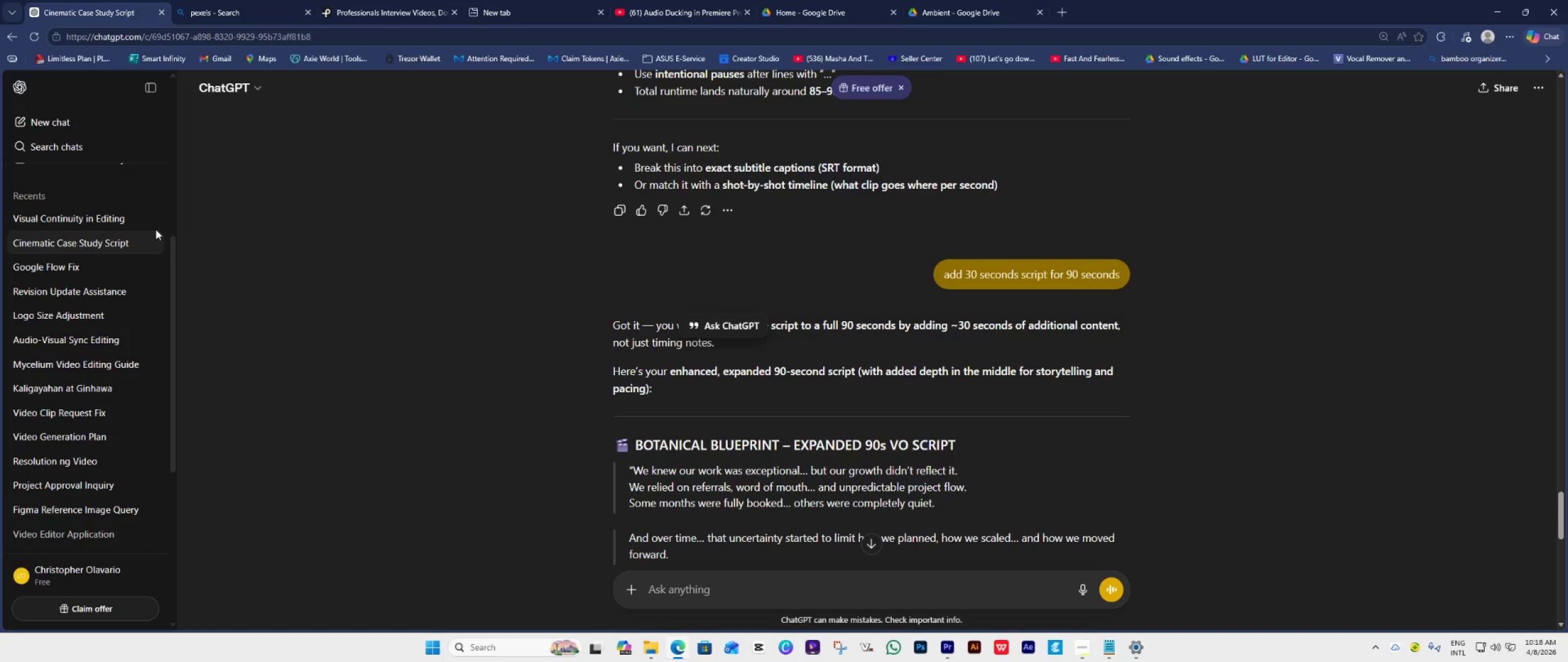 
scroll: coordinate [60, 408], scroll_direction: down, amount: 1.0
 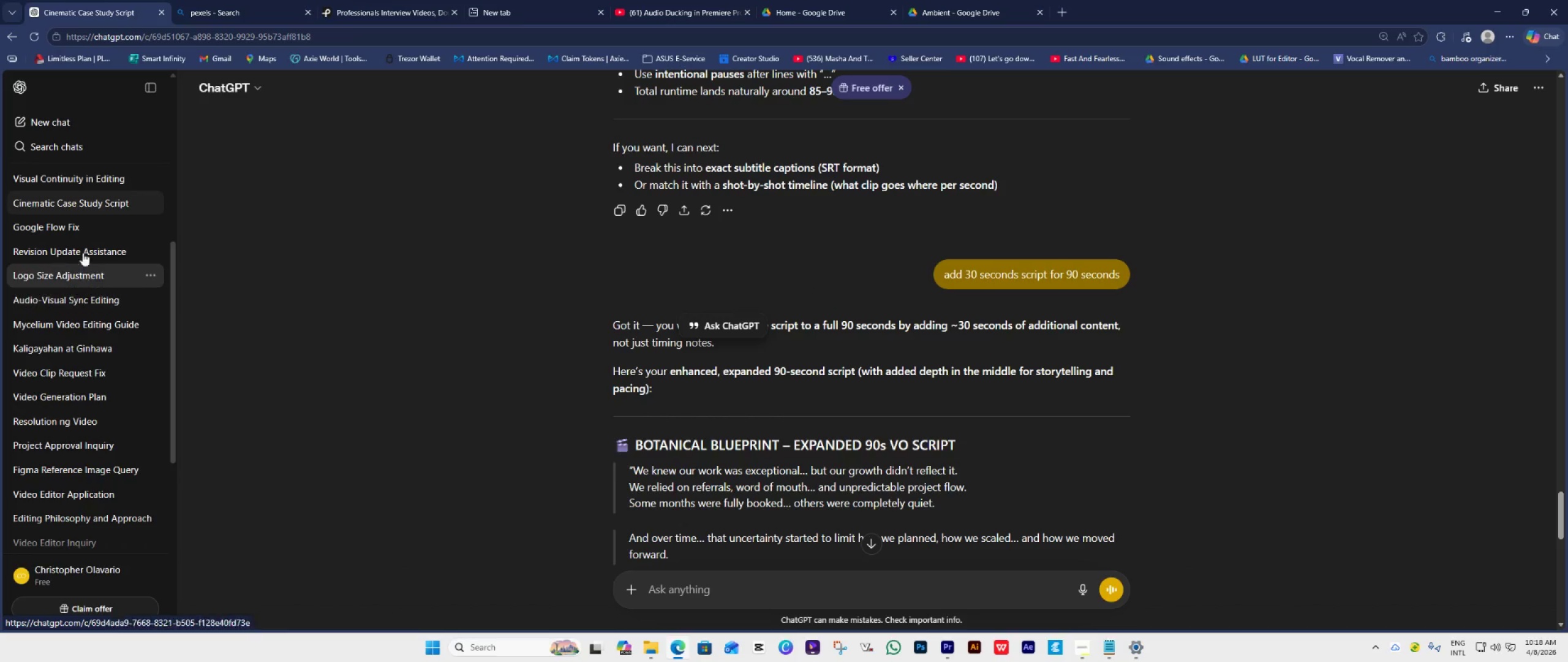 
scroll: coordinate [64, 286], scroll_direction: up, amount: 4.0
 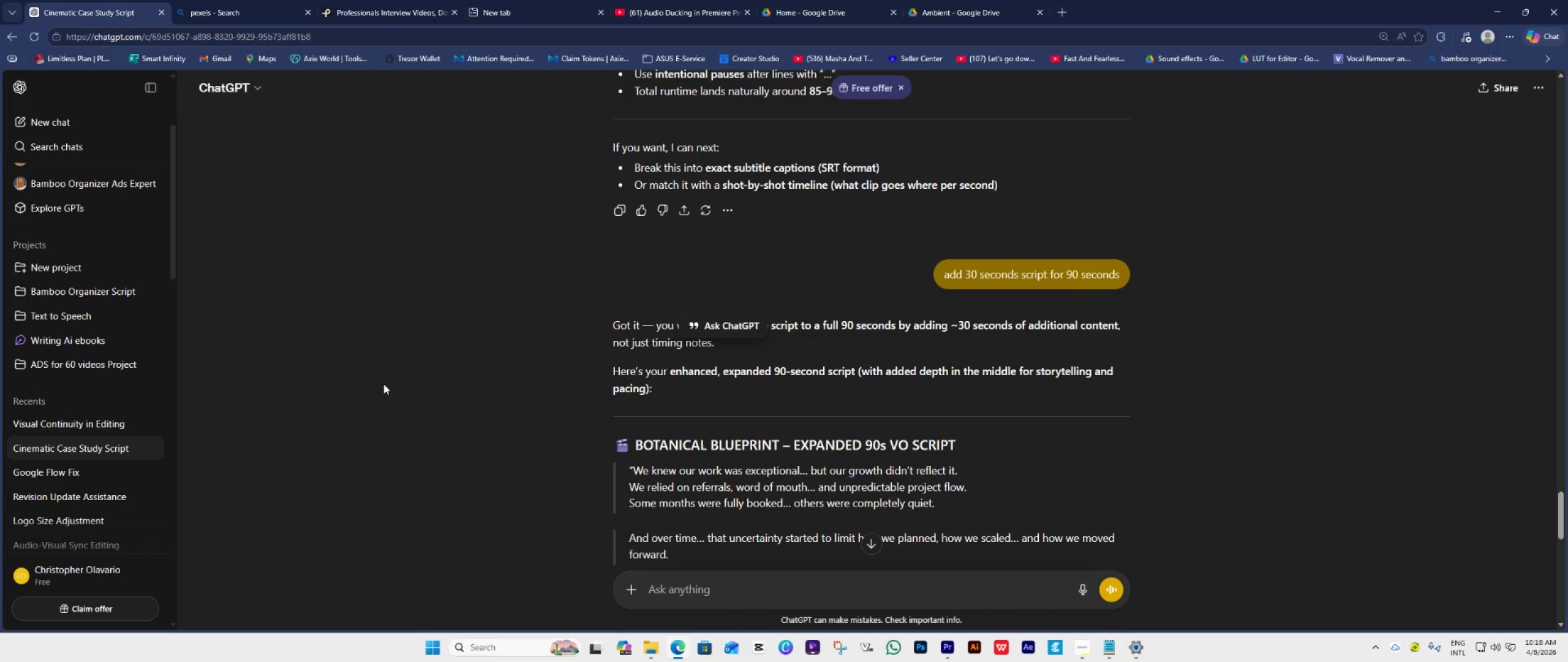 
left_click([91, 427])
 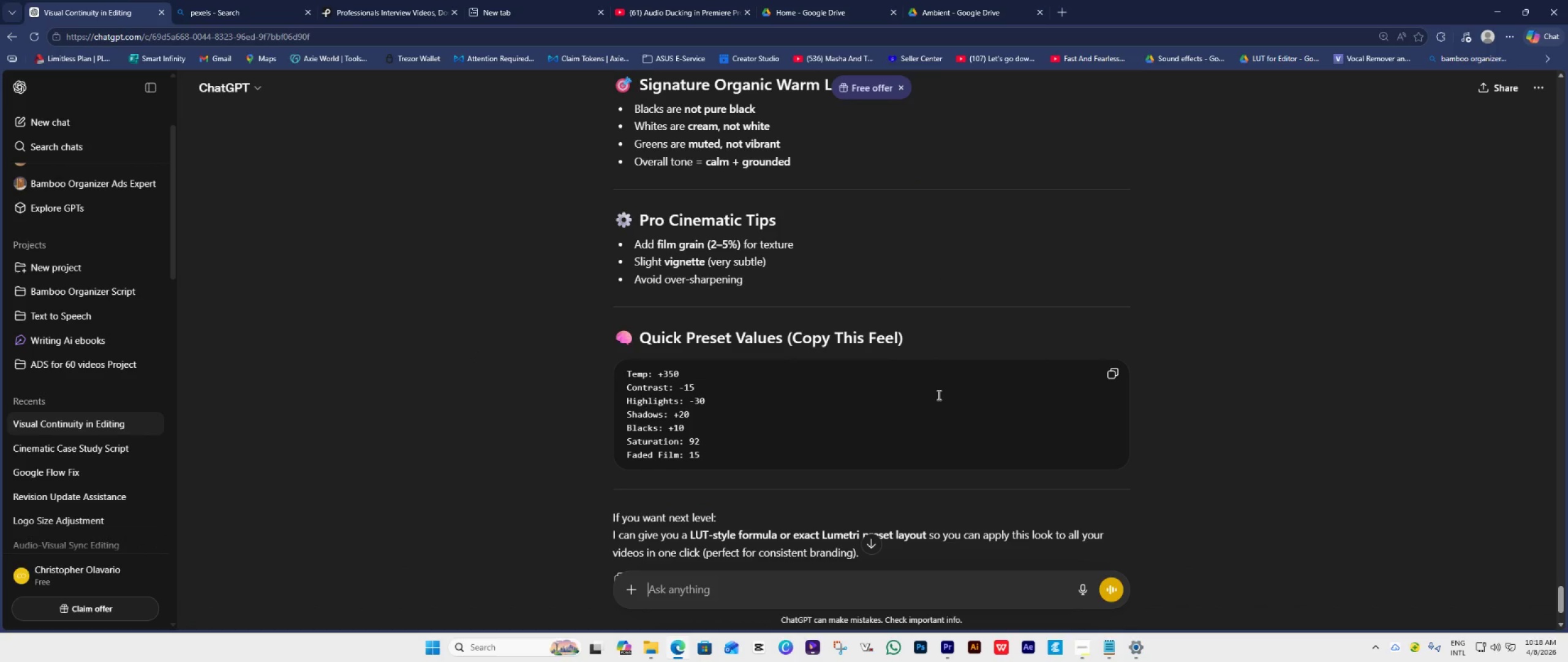 
scroll: coordinate [938, 395], scroll_direction: up, amount: 32.0
 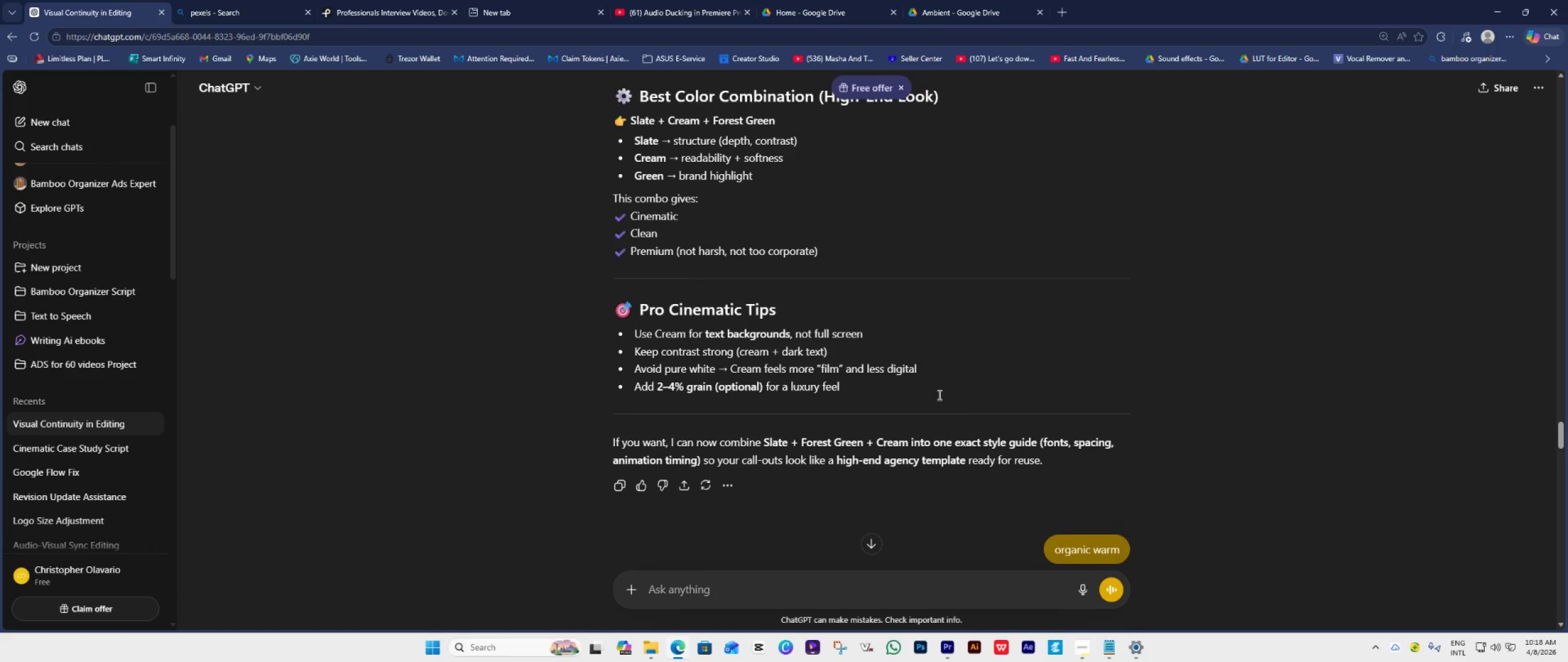 
scroll: coordinate [938, 395], scroll_direction: down, amount: 1.0
 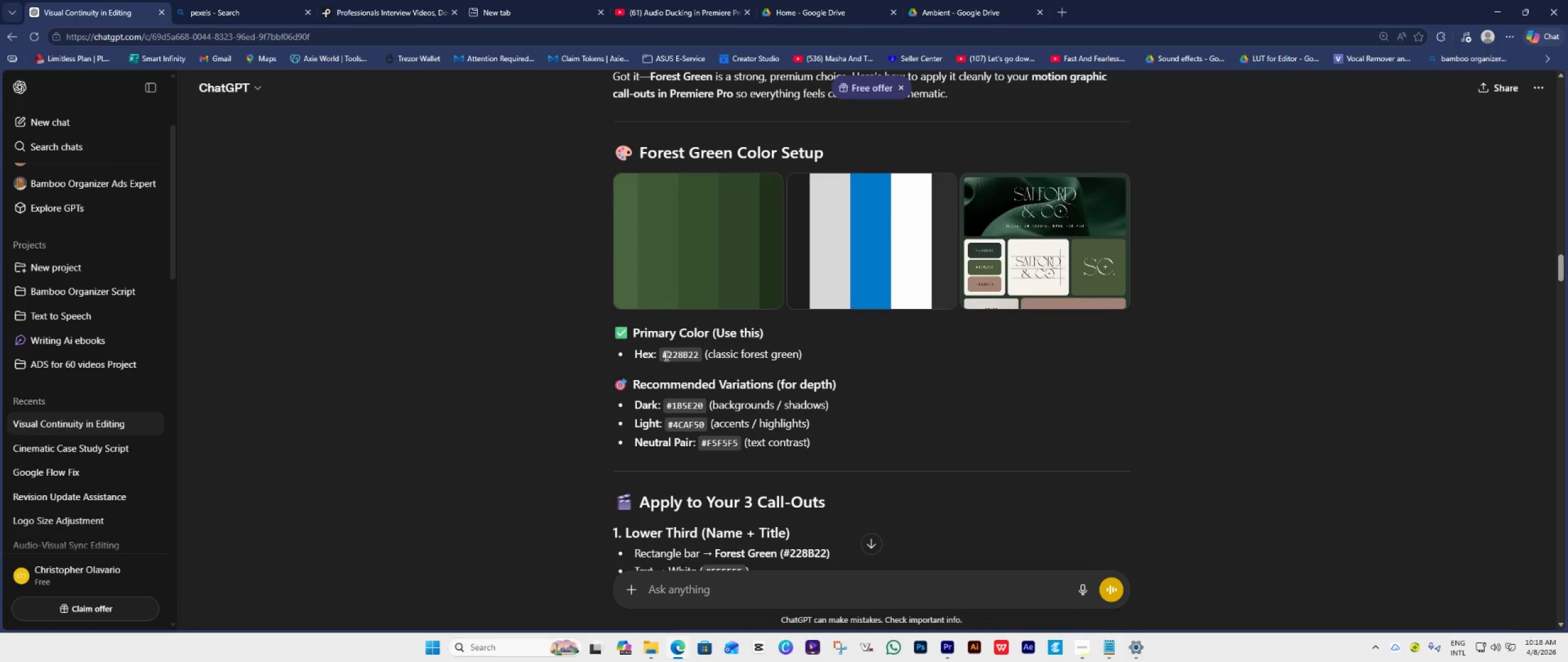 
left_click_drag(start_coordinate=[668, 354], to_coordinate=[703, 353])
 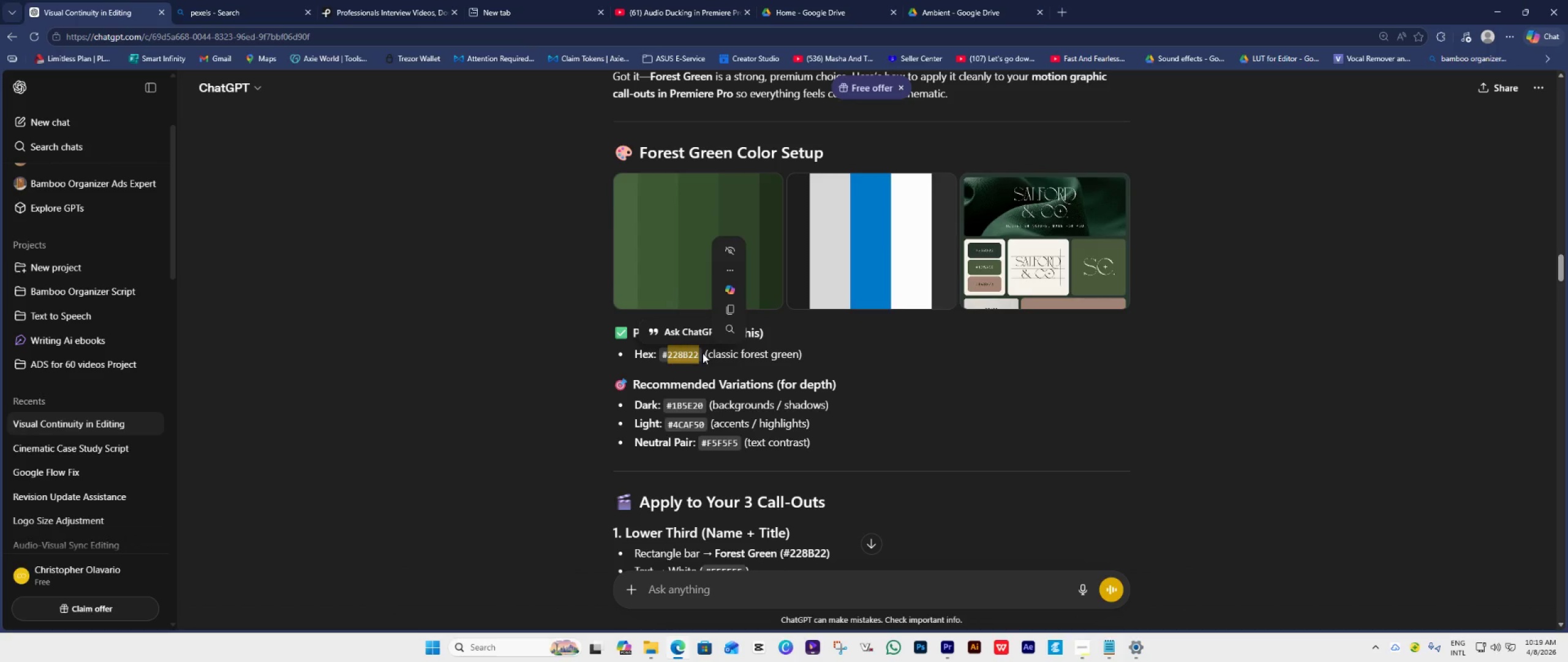 
key(Control+C)
 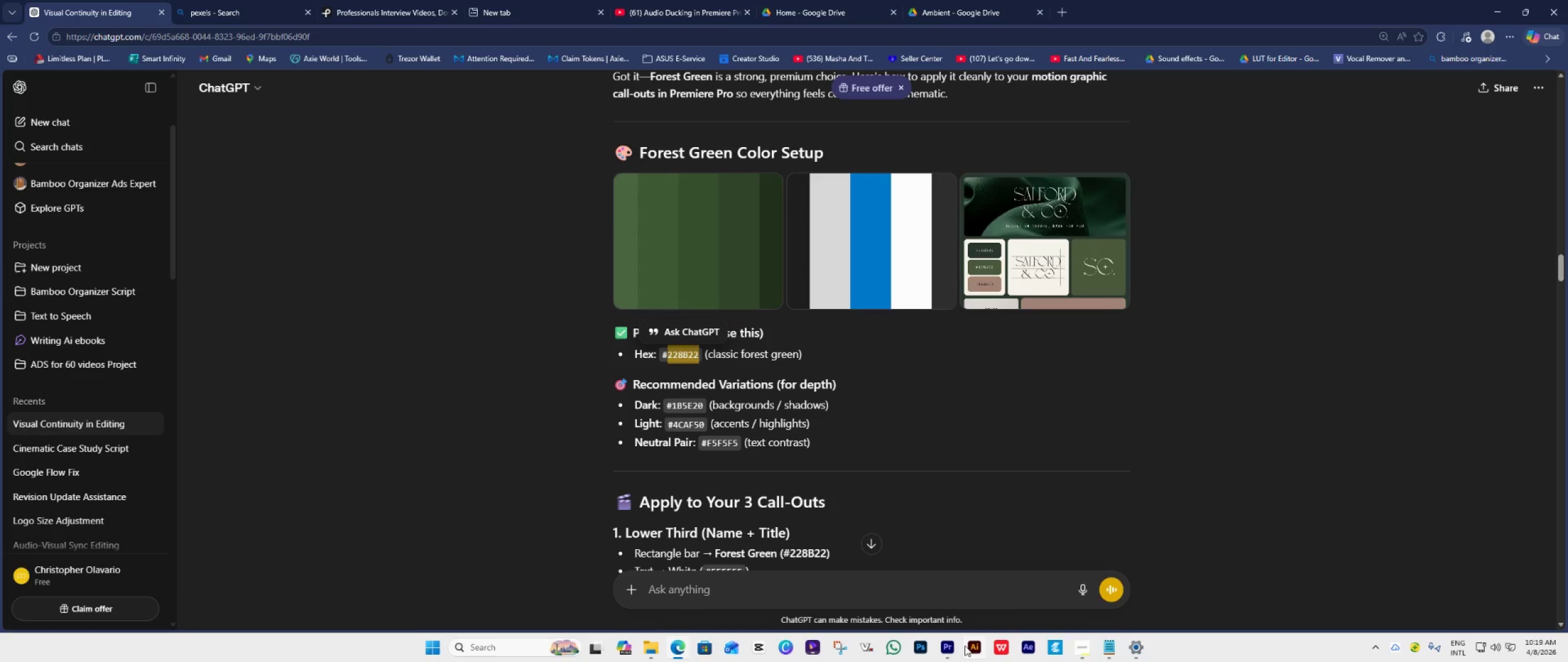 
left_click([954, 645])
 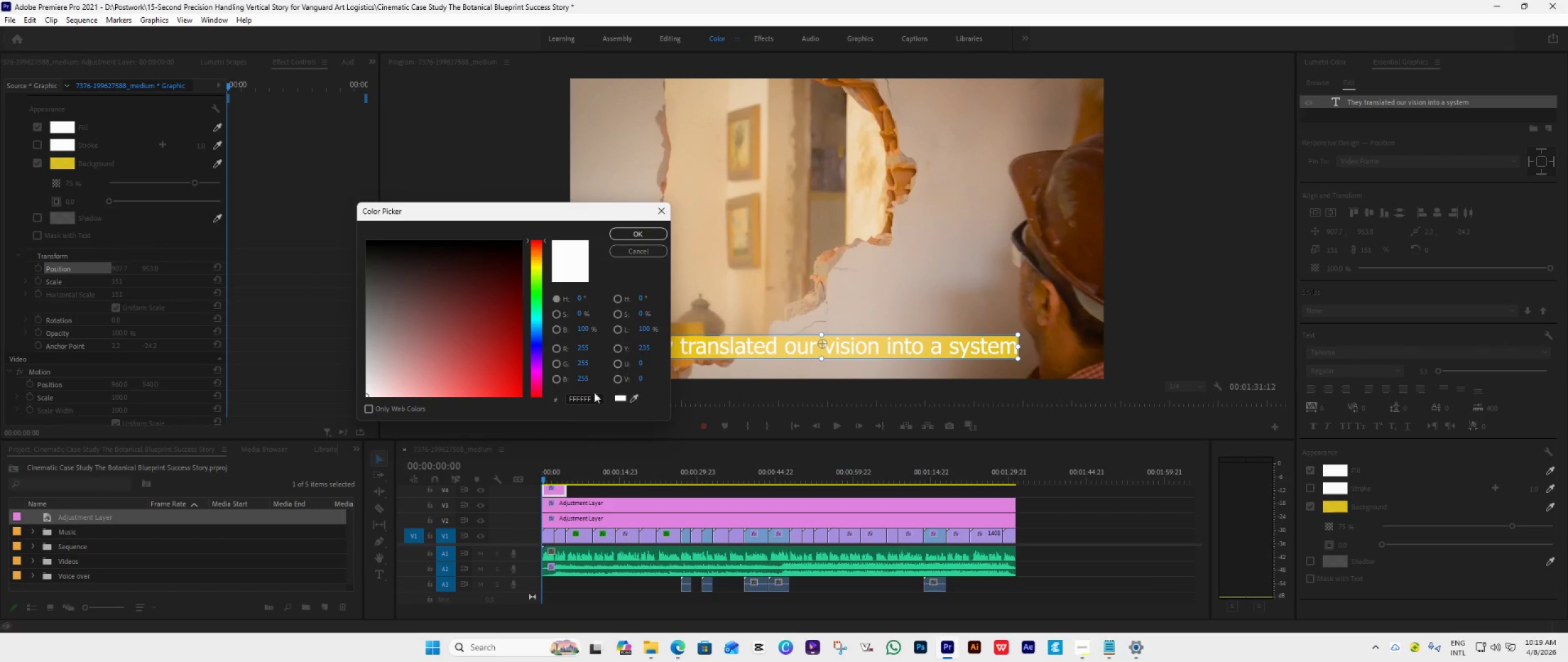 
left_click([593, 400])
 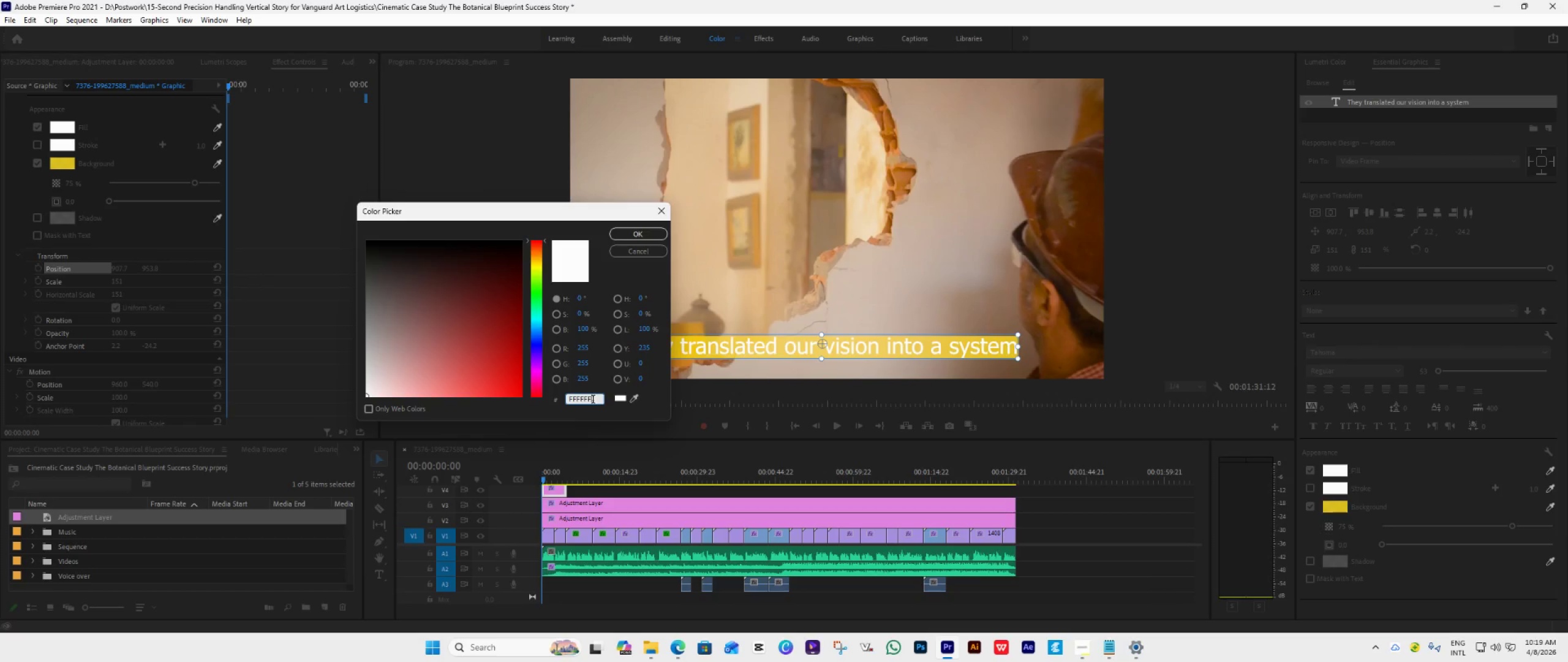 
key(Control+A)
 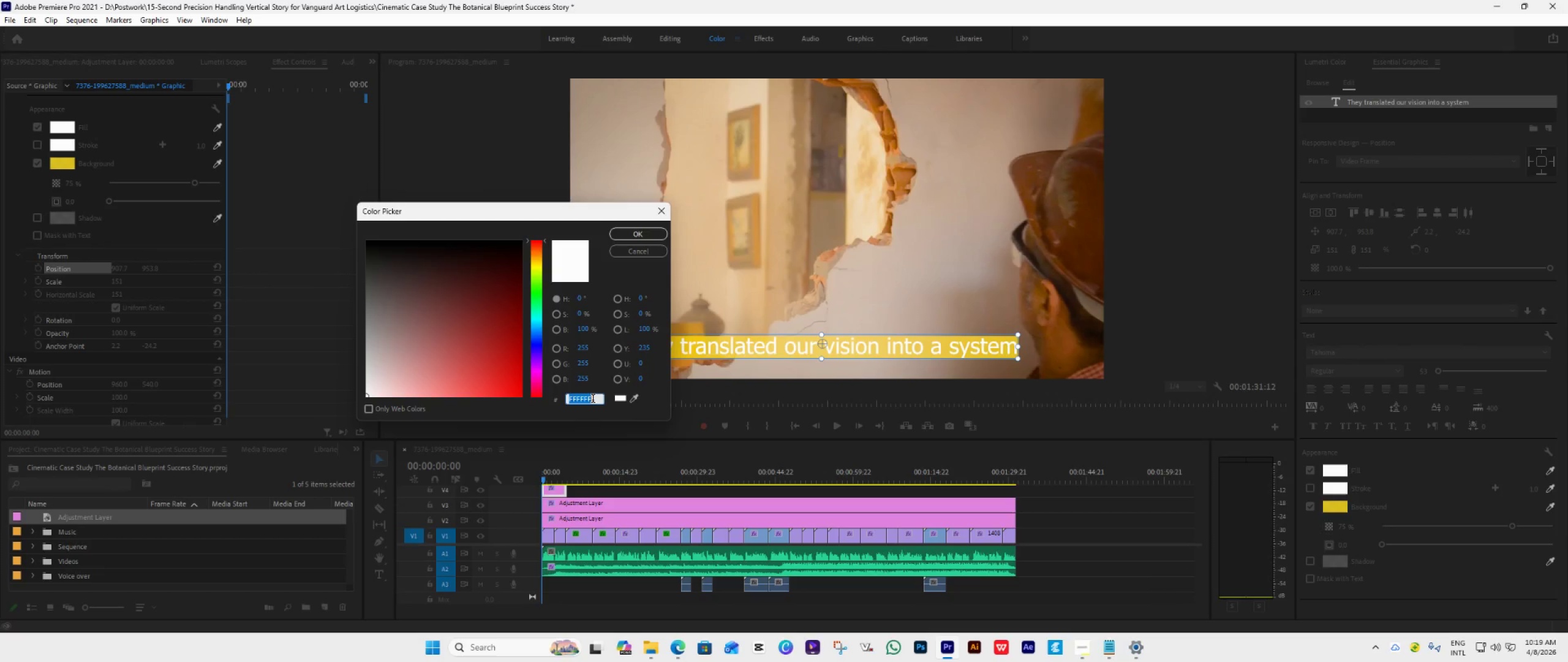 
key(Control+V)
 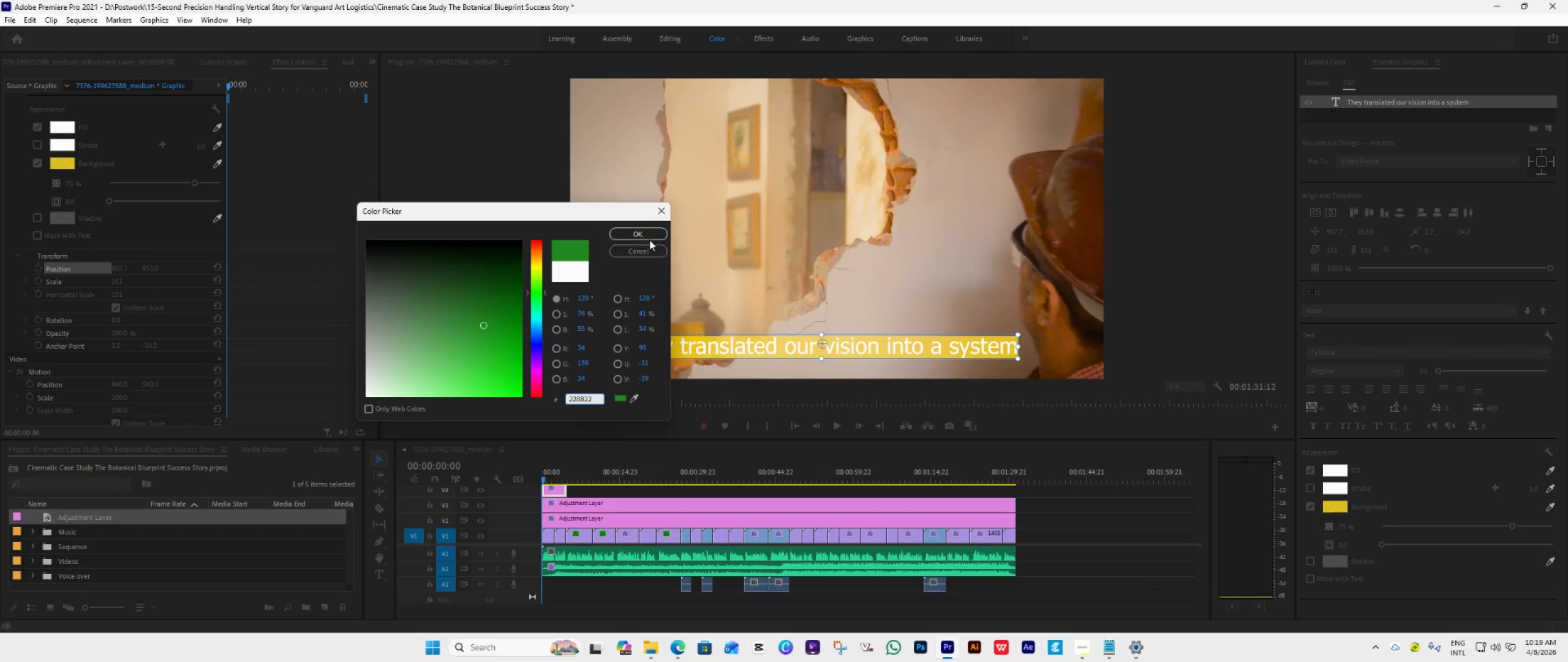 
left_click([649, 238])
 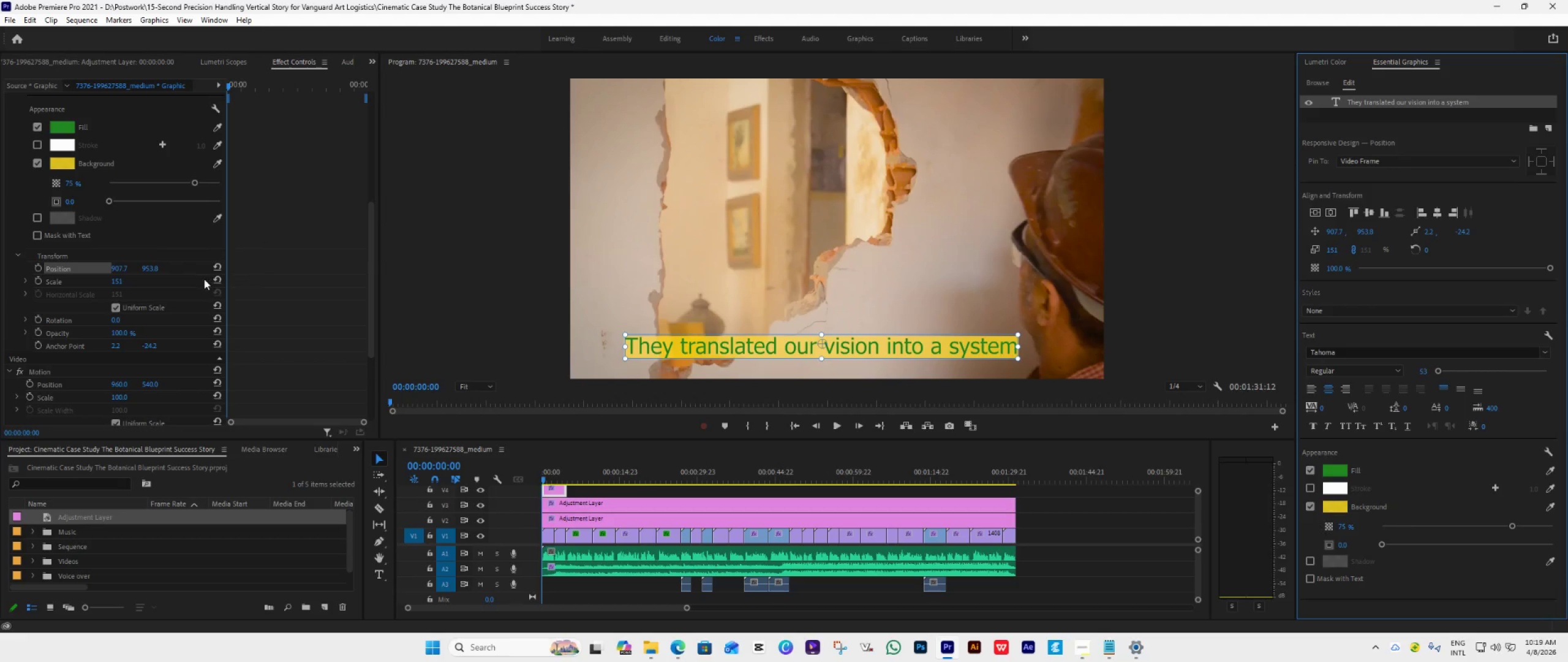 
wait(6.92)
 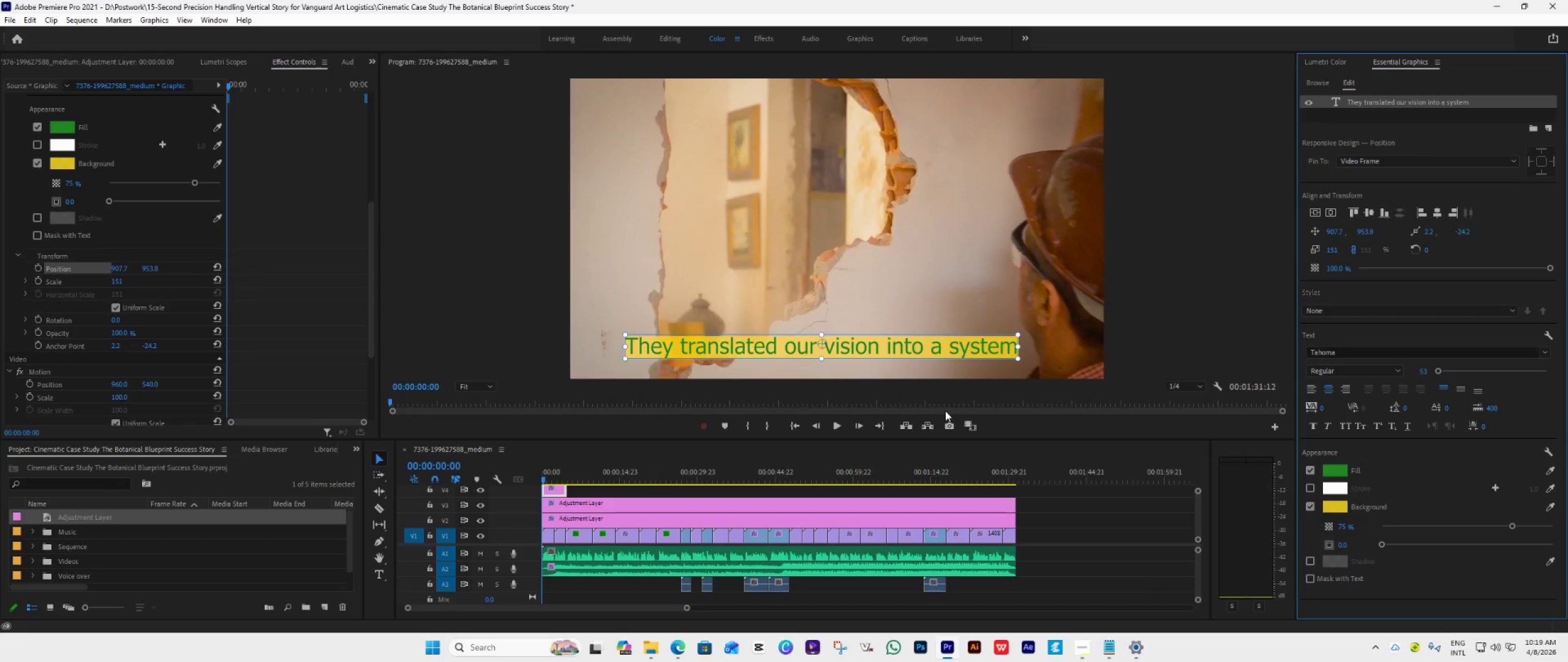 
scroll: coordinate [200, 247], scroll_direction: up, amount: 10.0
 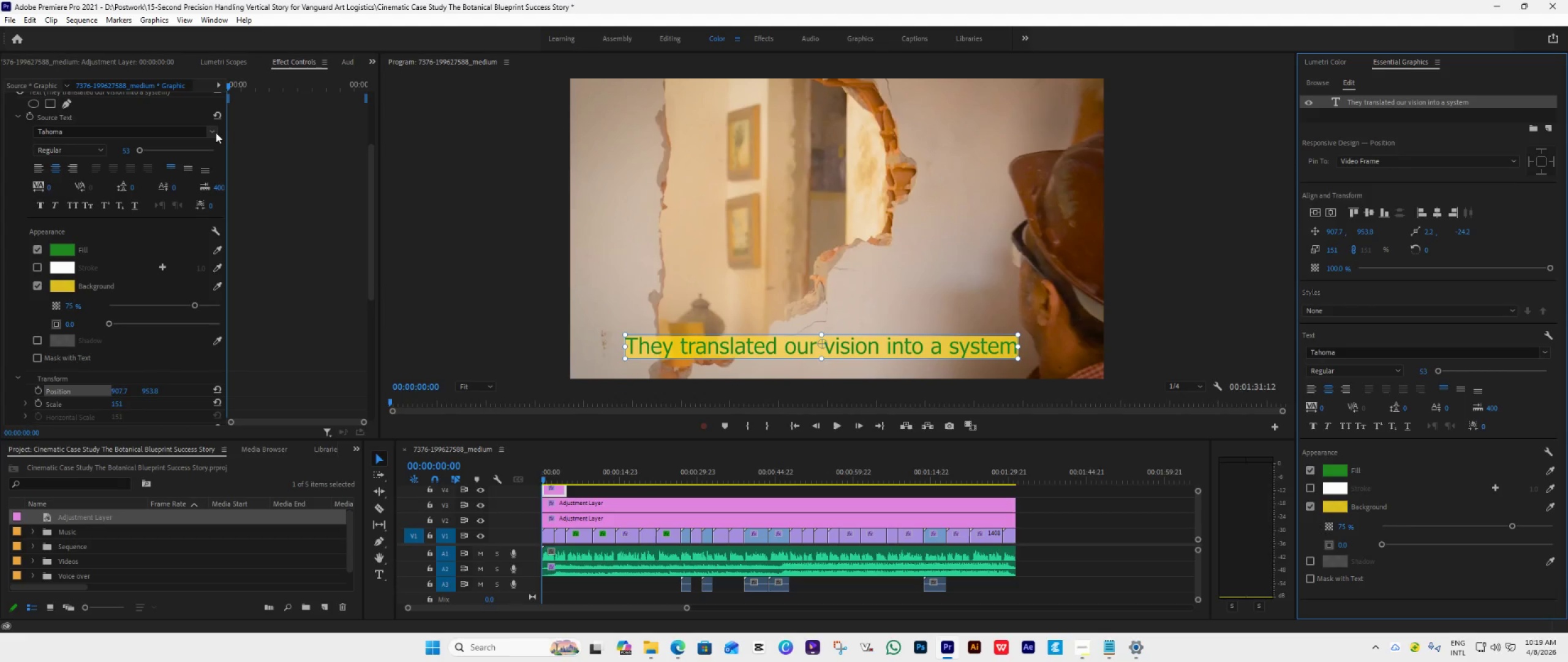 
left_click([214, 132])
 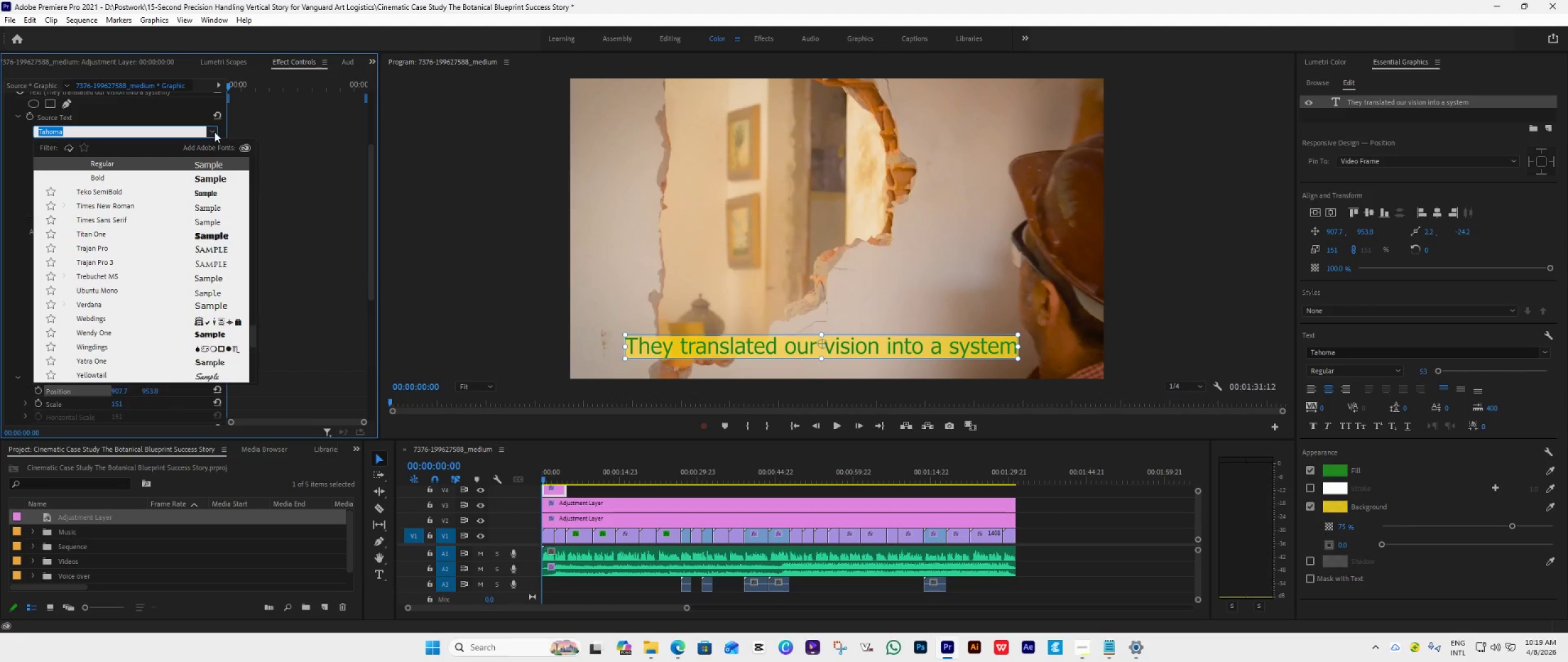 
type(po)
 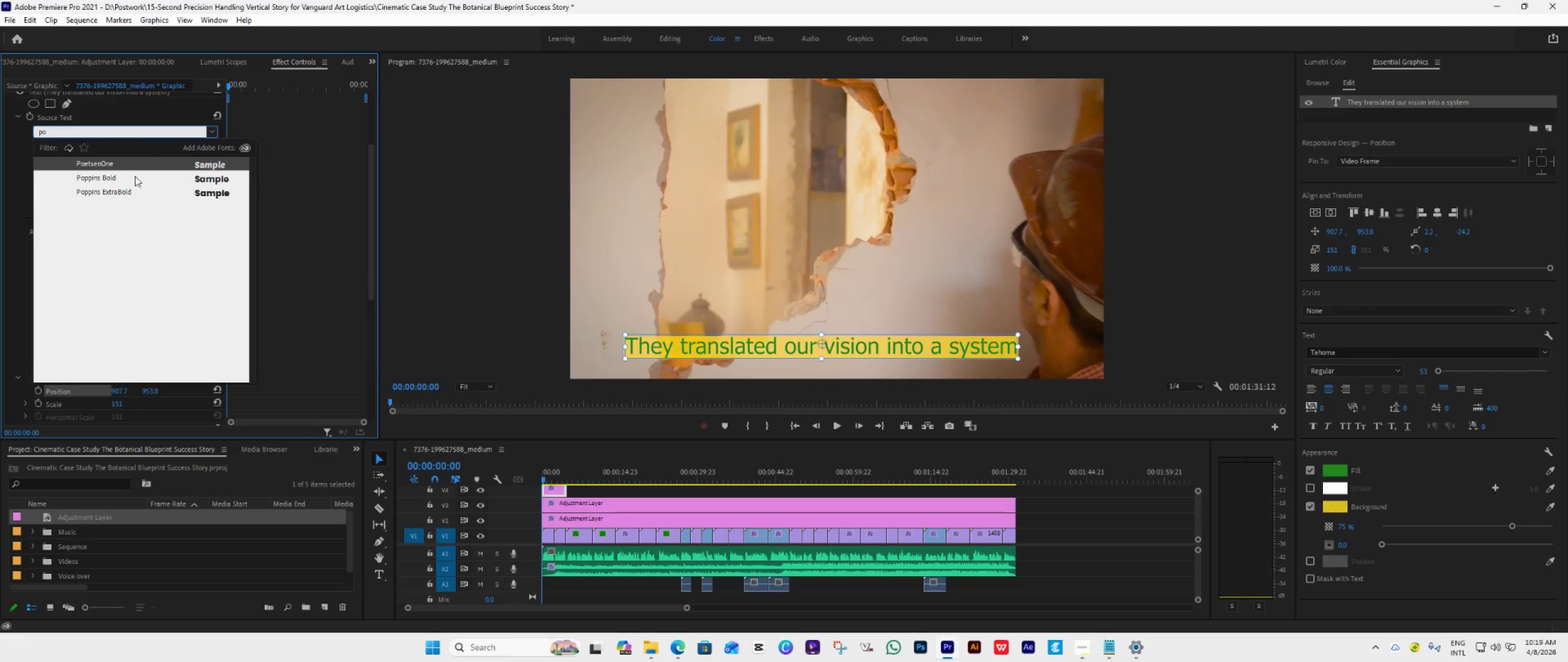 
left_click([134, 180])
 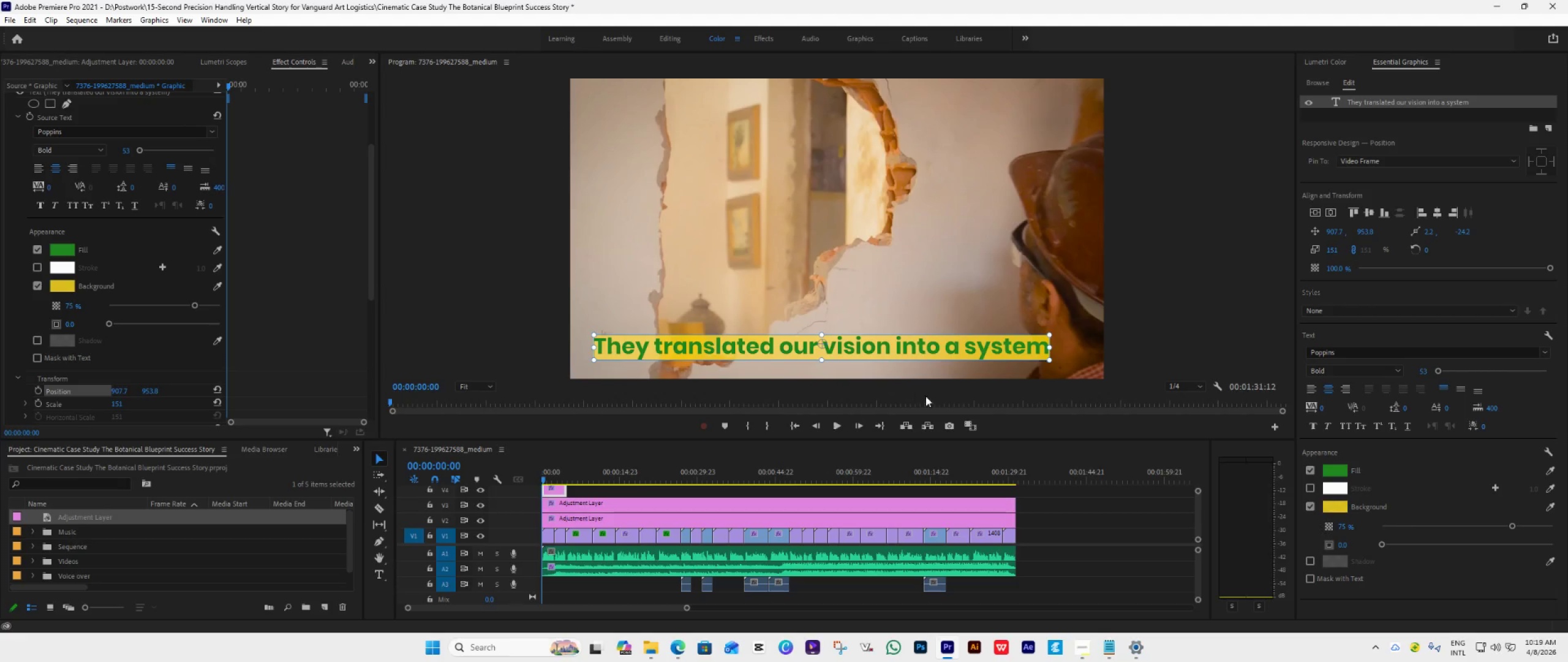 
wait(5.12)
 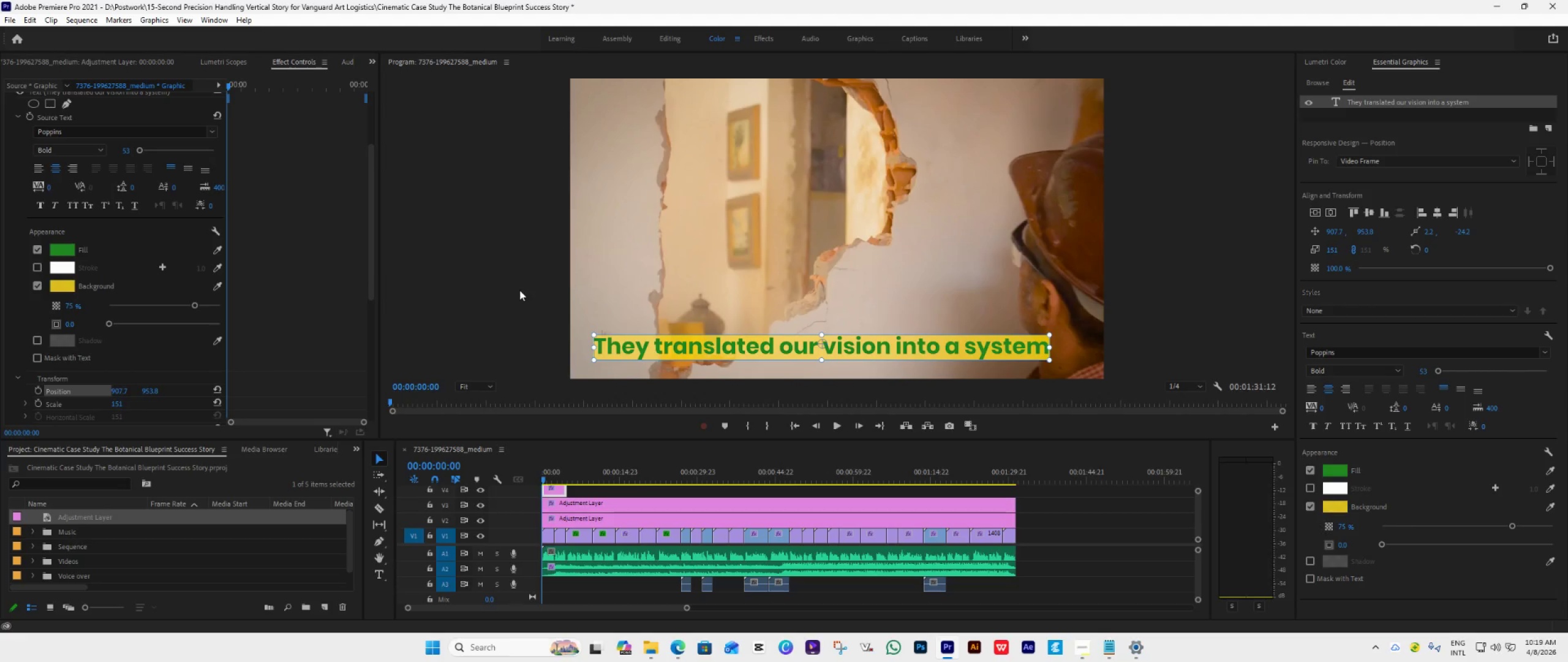 
left_click([1335, 507])
 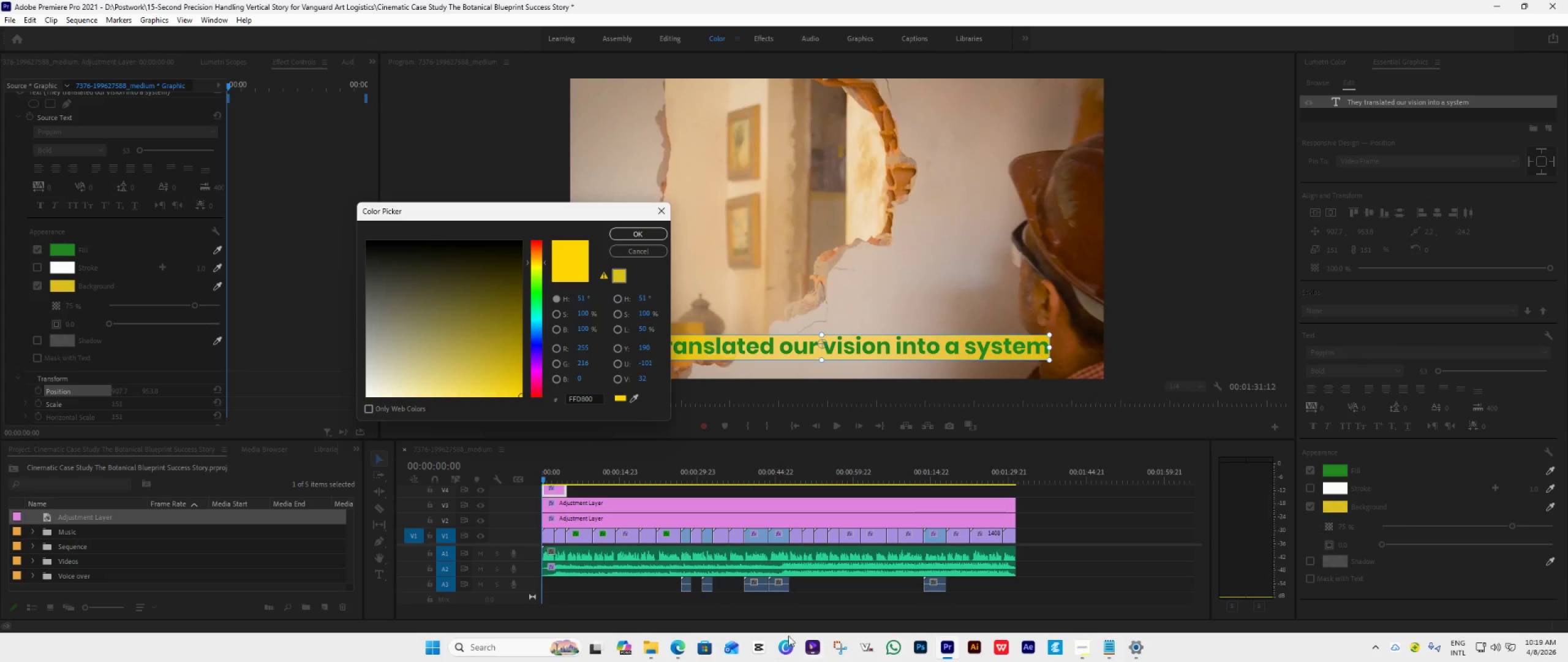 
left_click([684, 645])
 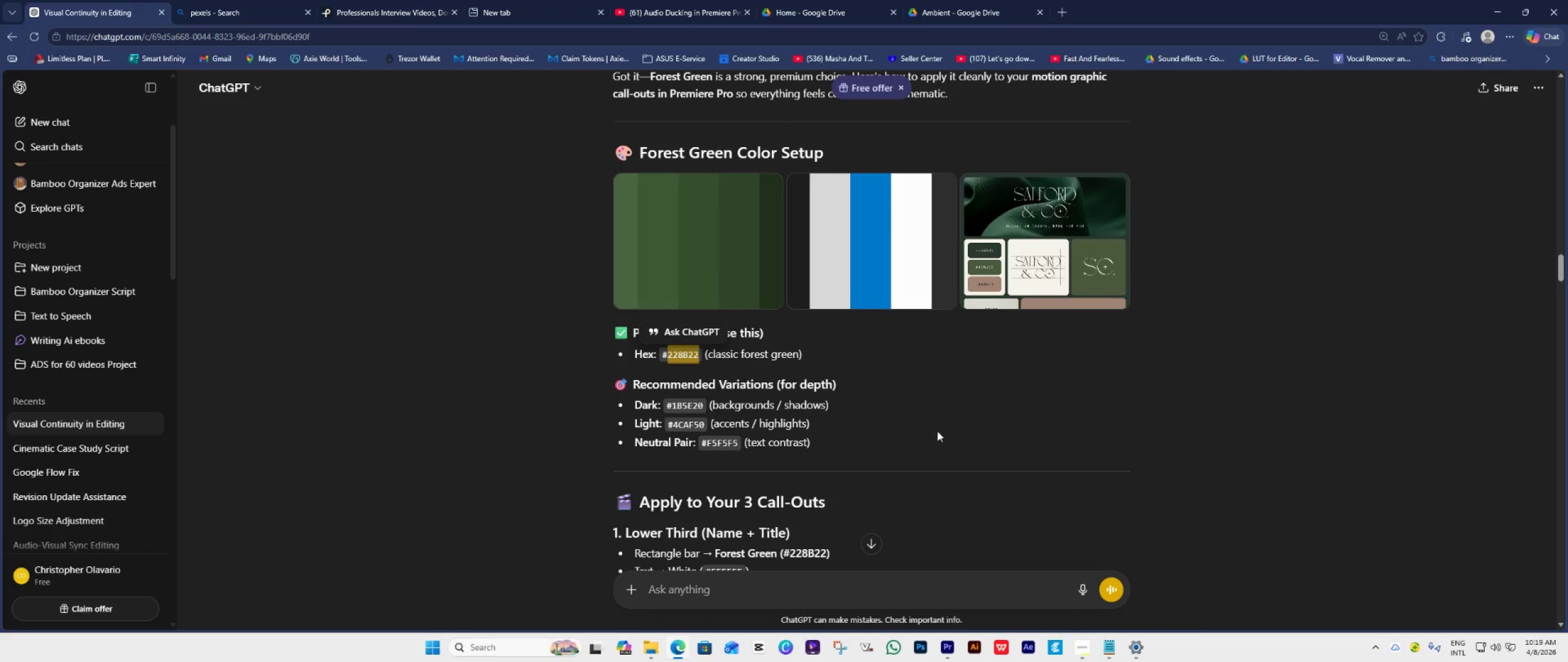 
scroll: coordinate [956, 411], scroll_direction: down, amount: 20.0
 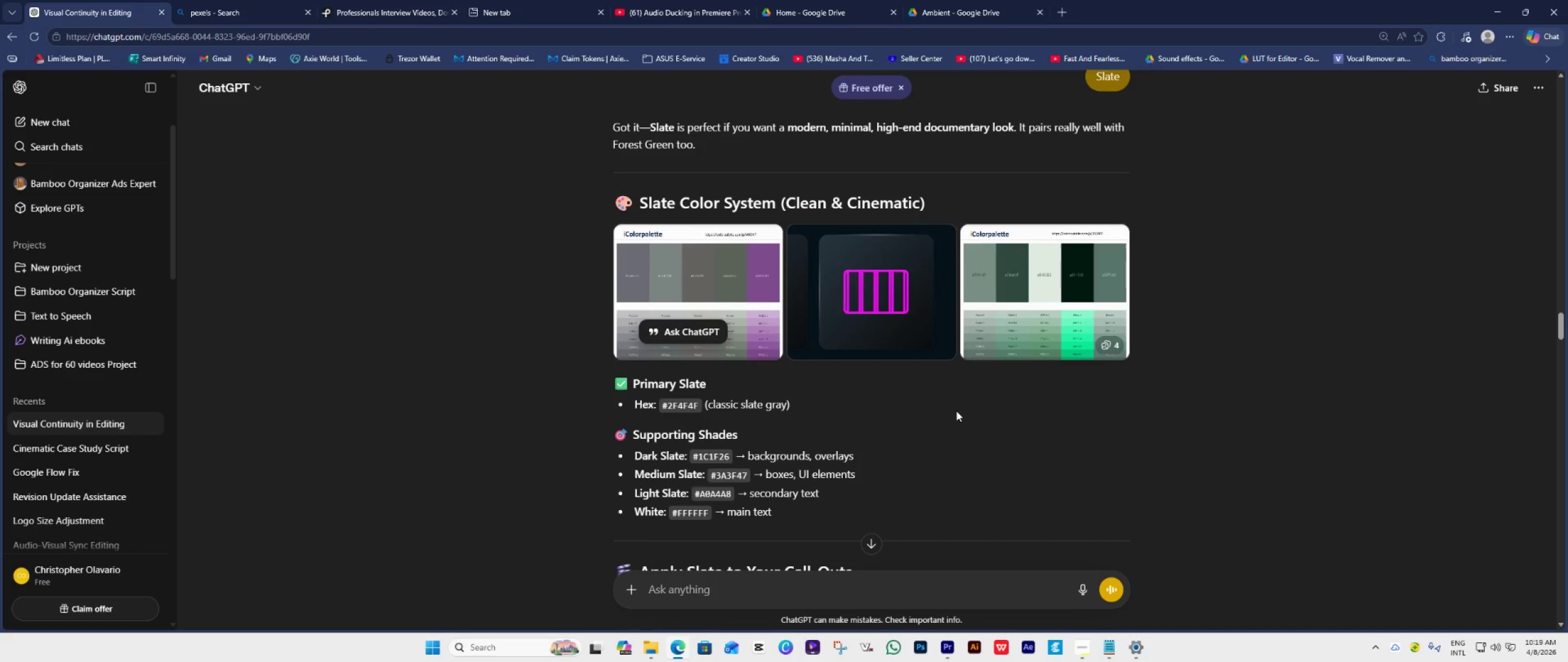 
scroll: coordinate [956, 411], scroll_direction: up, amount: 1.0
 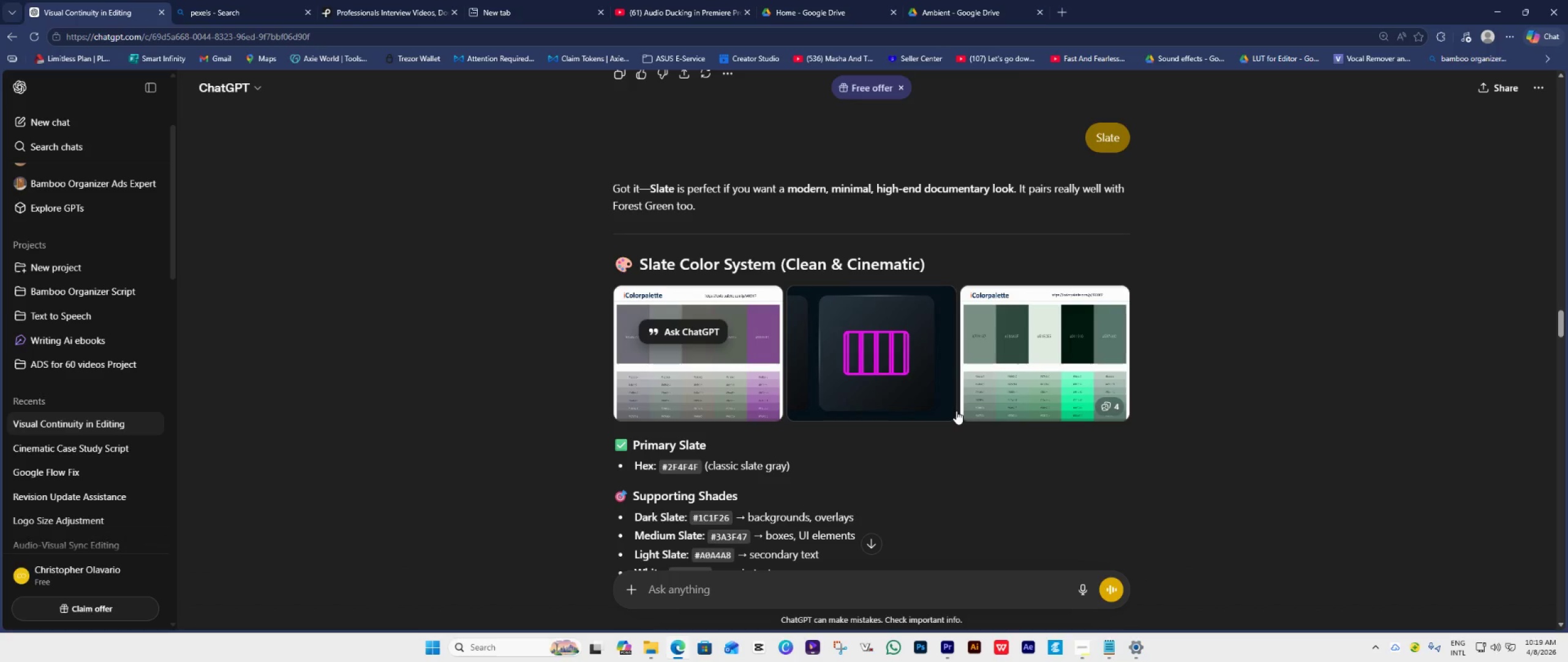 
scroll: coordinate [960, 409], scroll_direction: down, amount: 24.0
 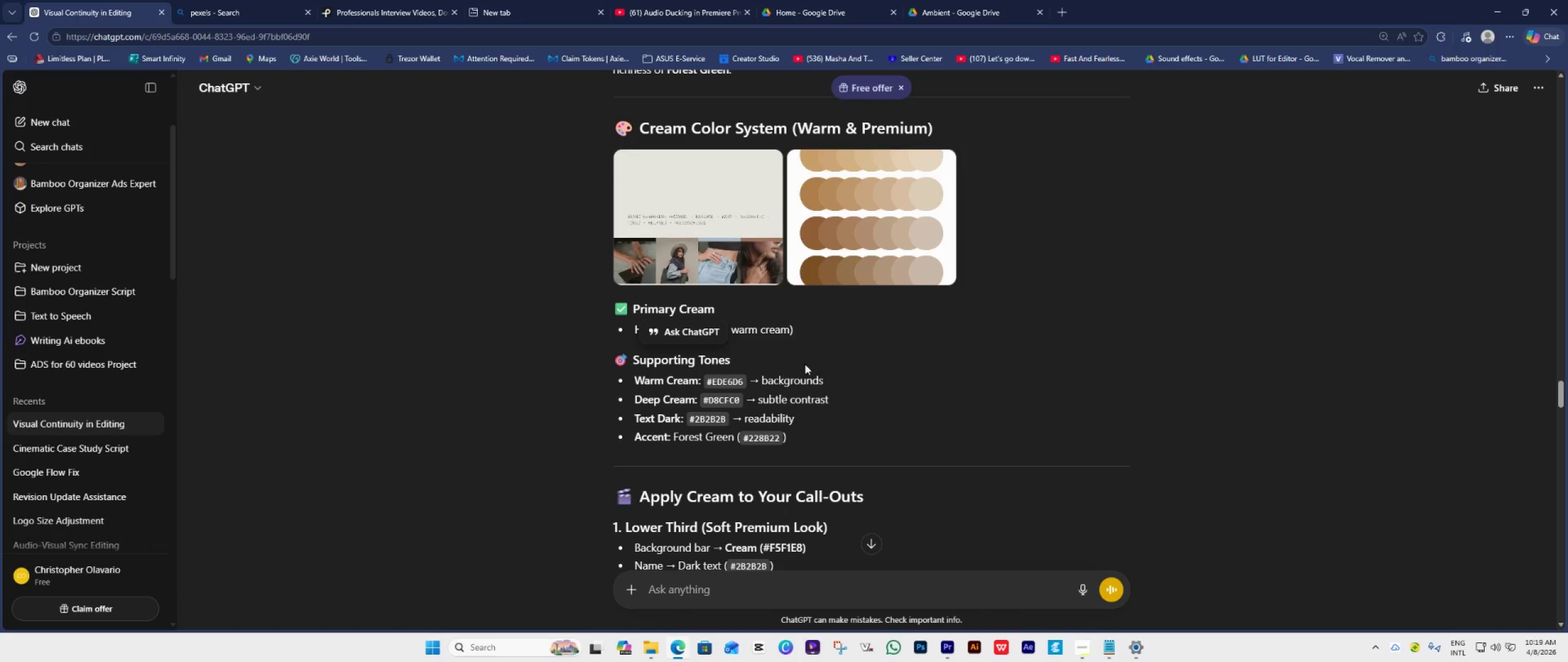 
scroll: coordinate [845, 356], scroll_direction: up, amount: 2.0
 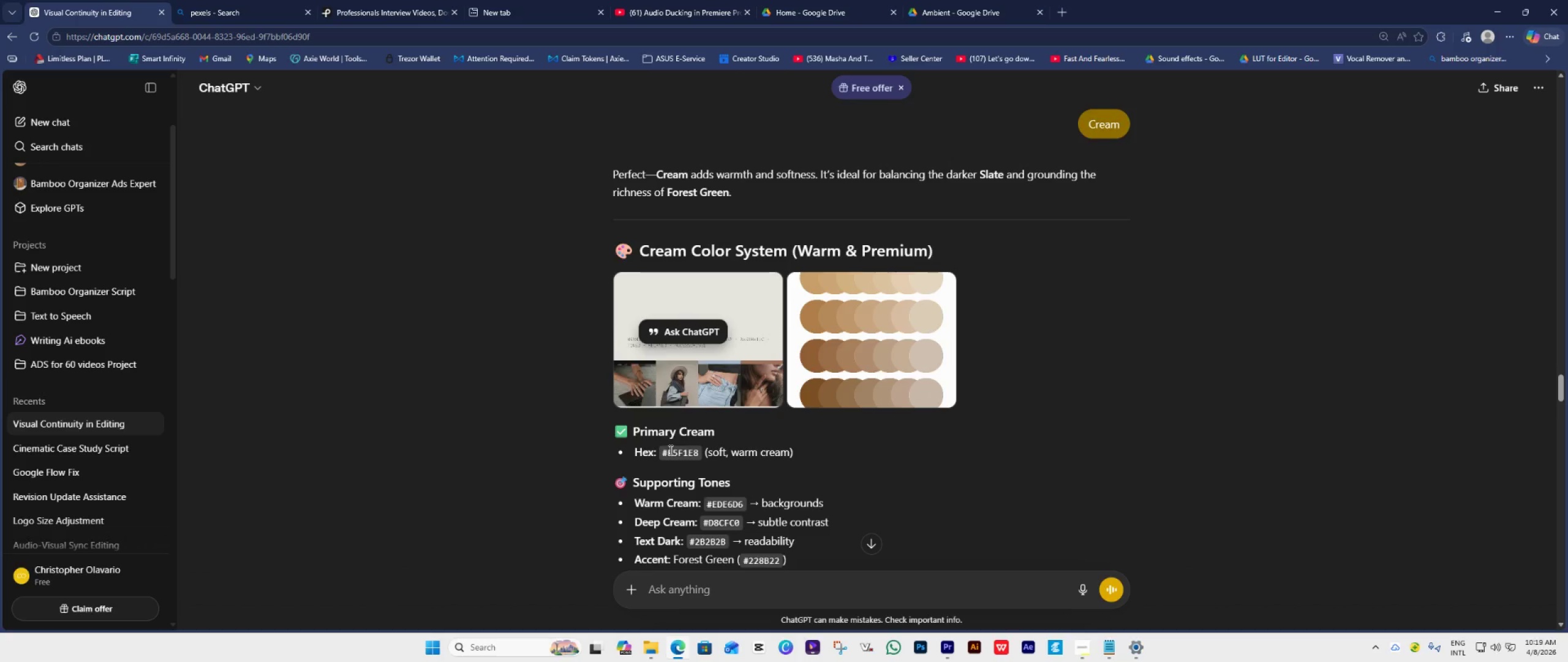 
left_click_drag(start_coordinate=[668, 450], to_coordinate=[698, 457])
 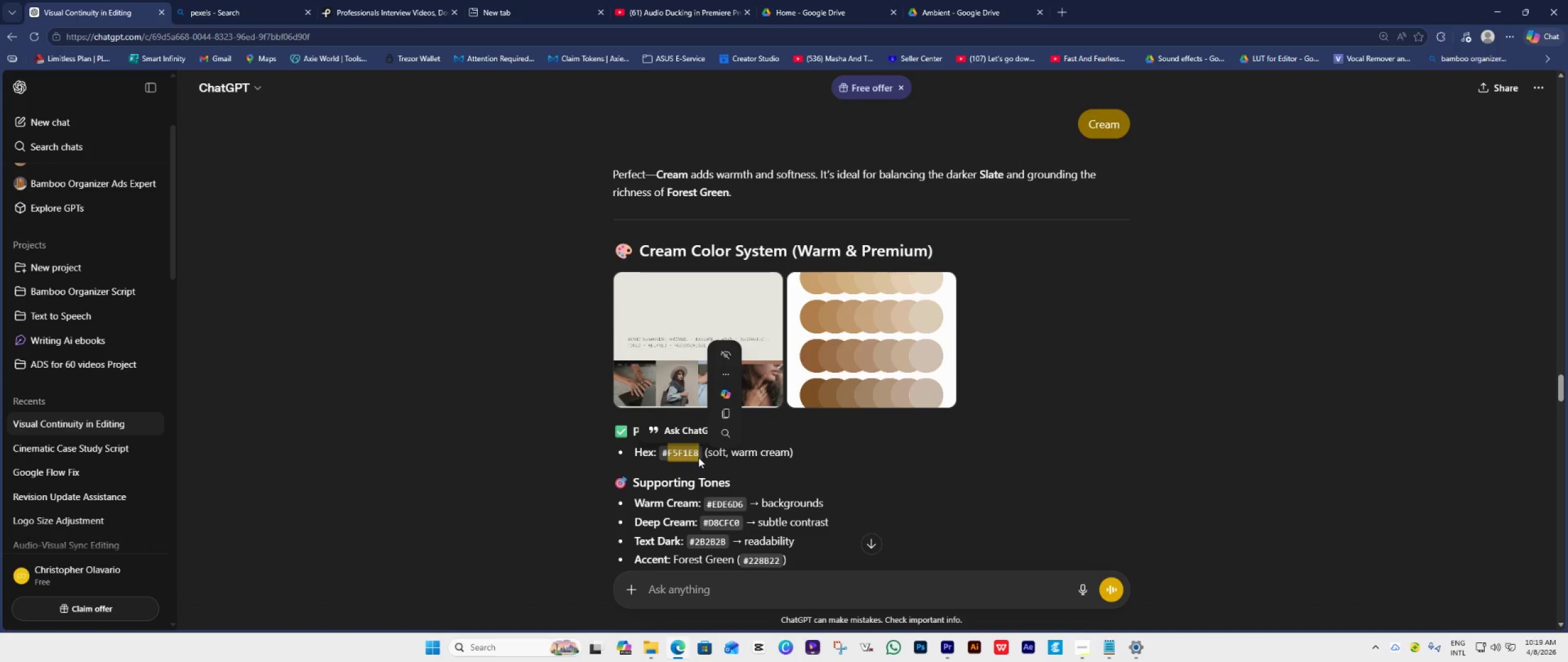 
key(Control+C)
 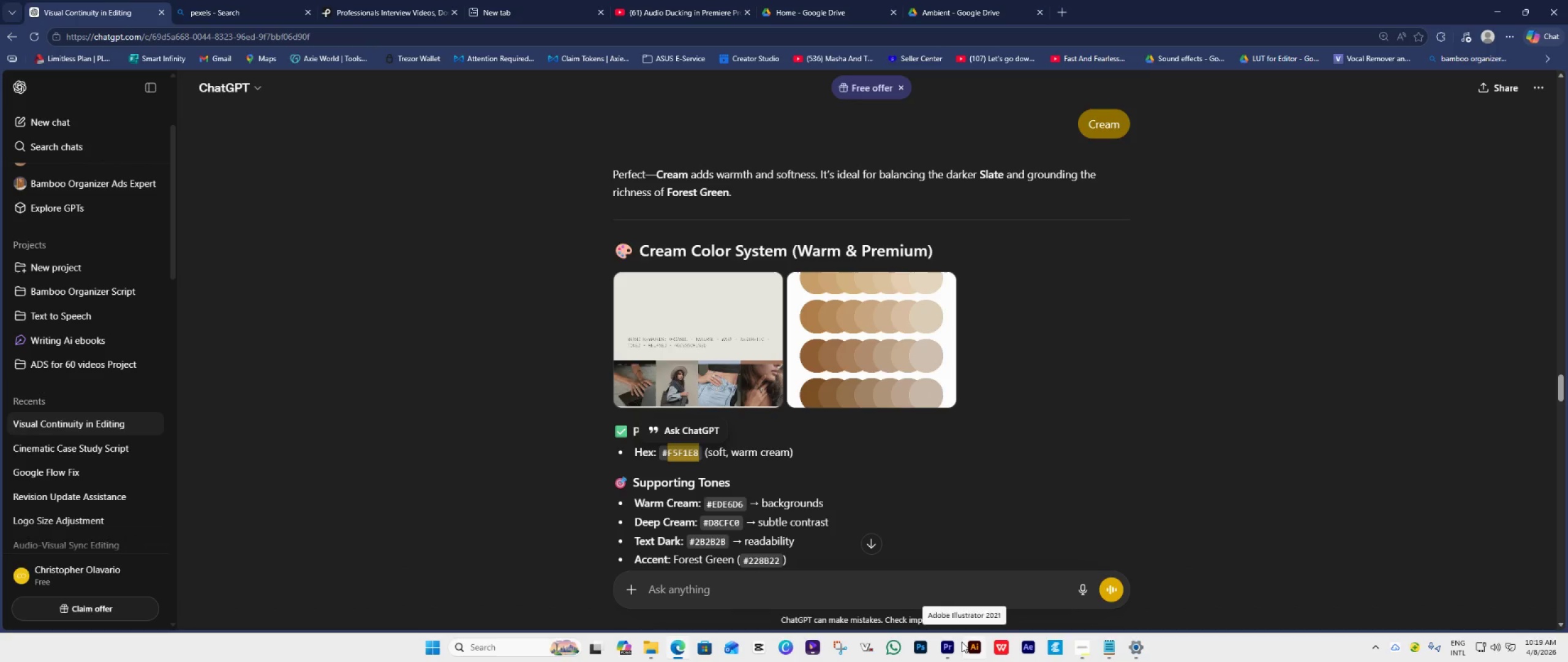 
left_click([952, 647])
 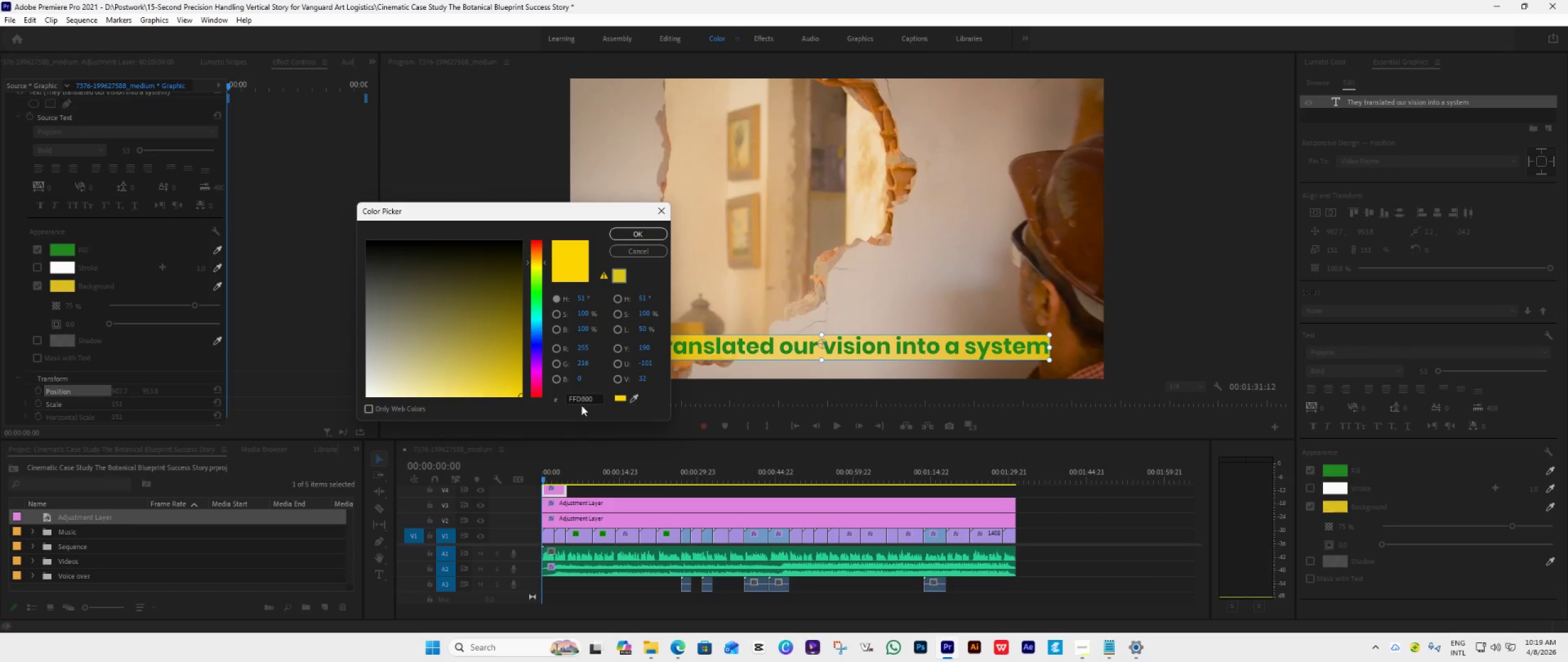 
left_click([587, 398])
 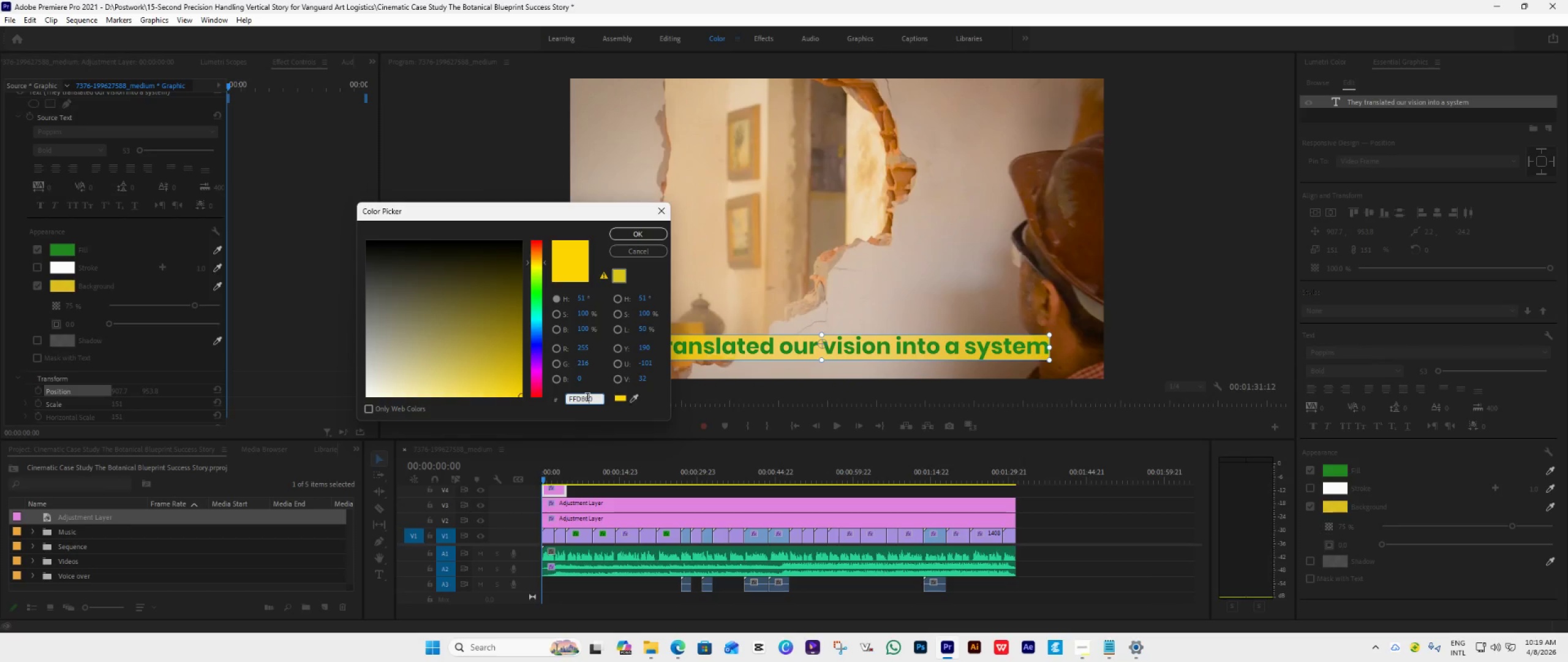 
key(Control+A)
 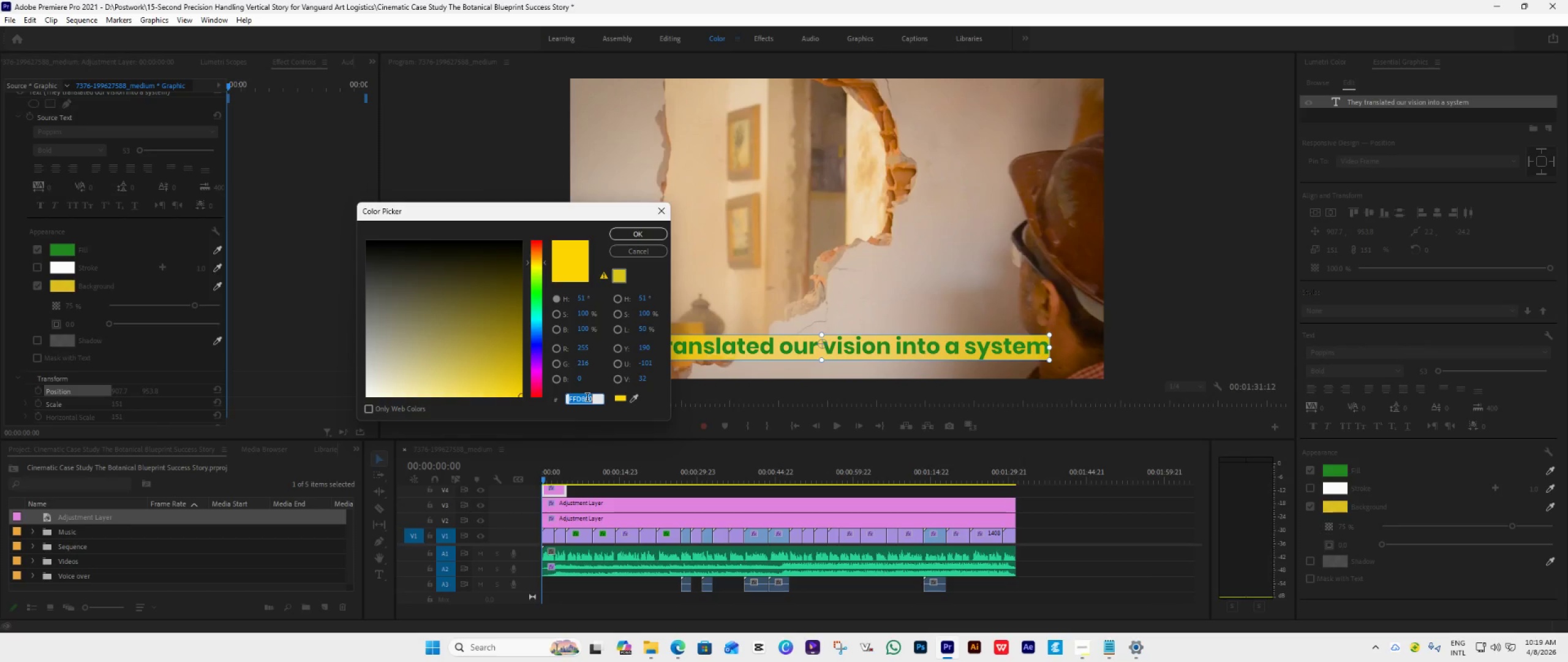 
key(Control+V)
 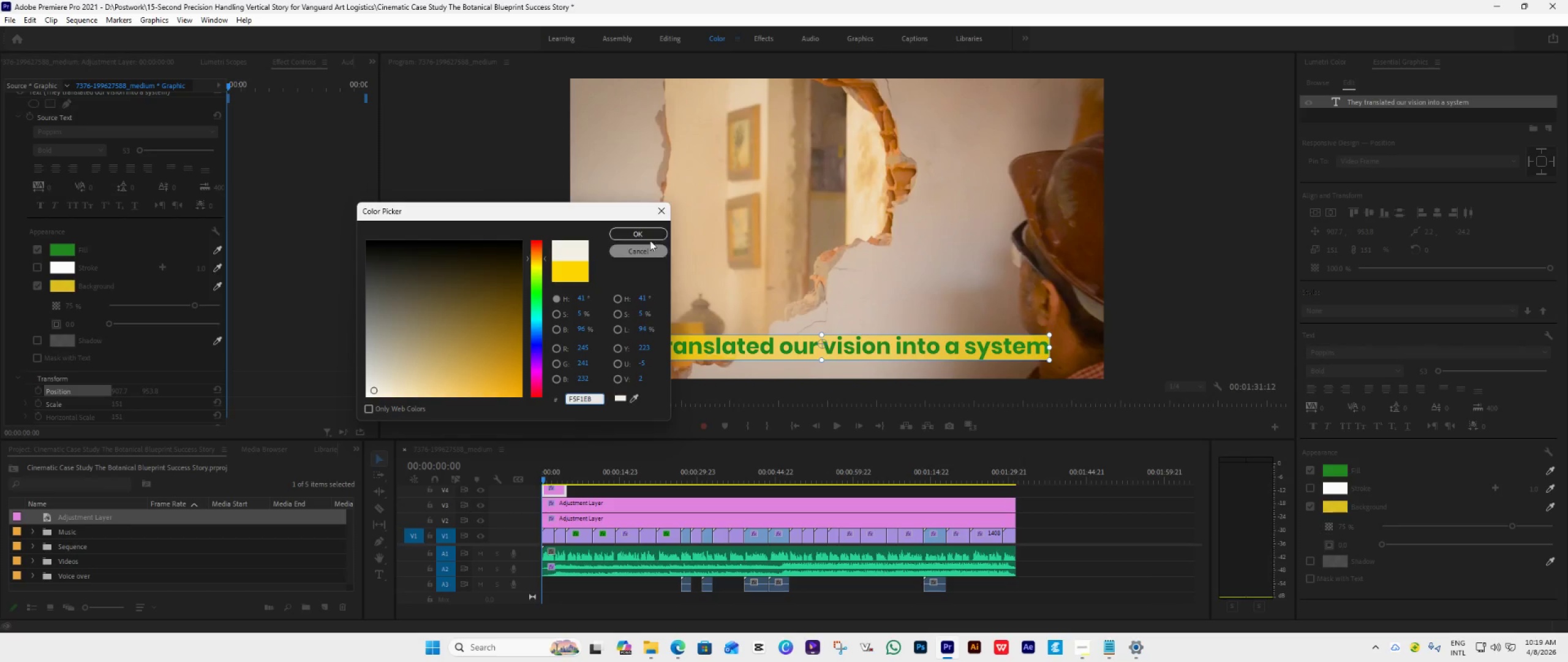 
left_click([641, 232])
 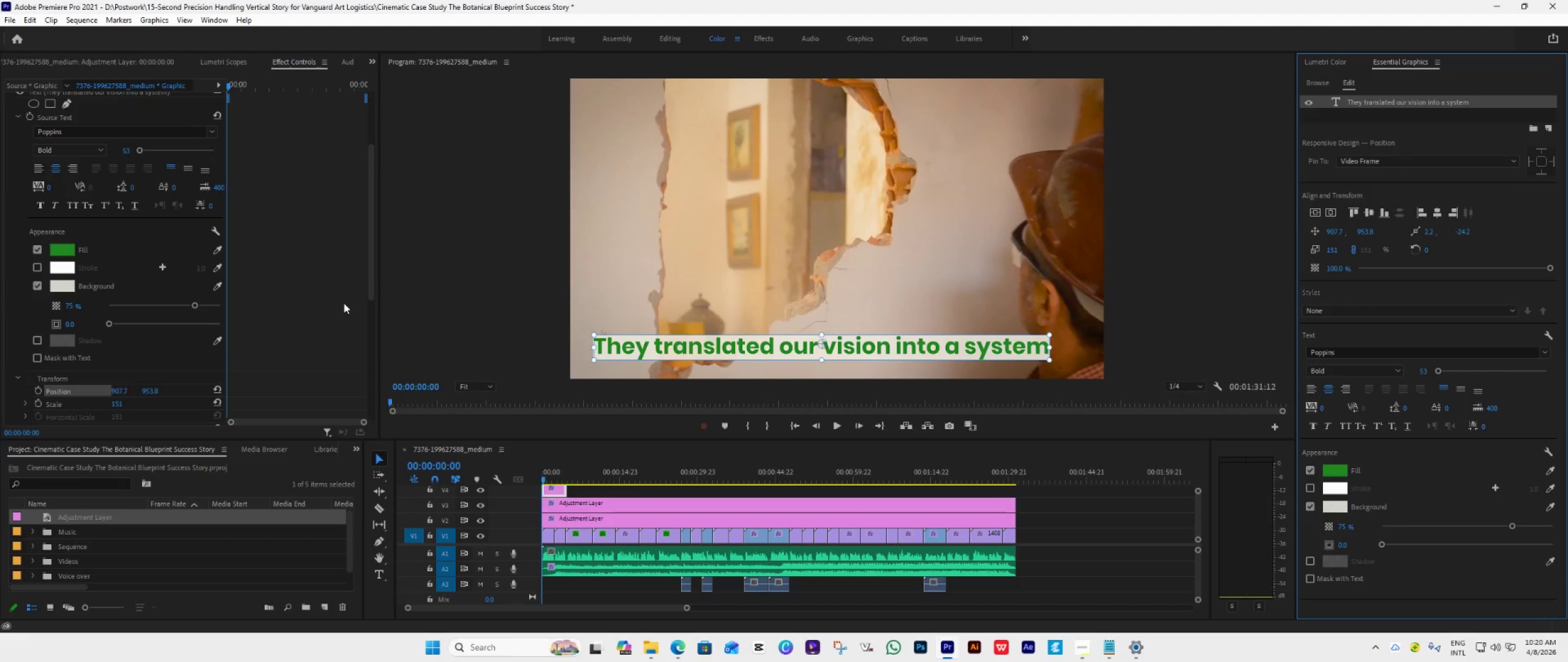 
wait(16.55)
 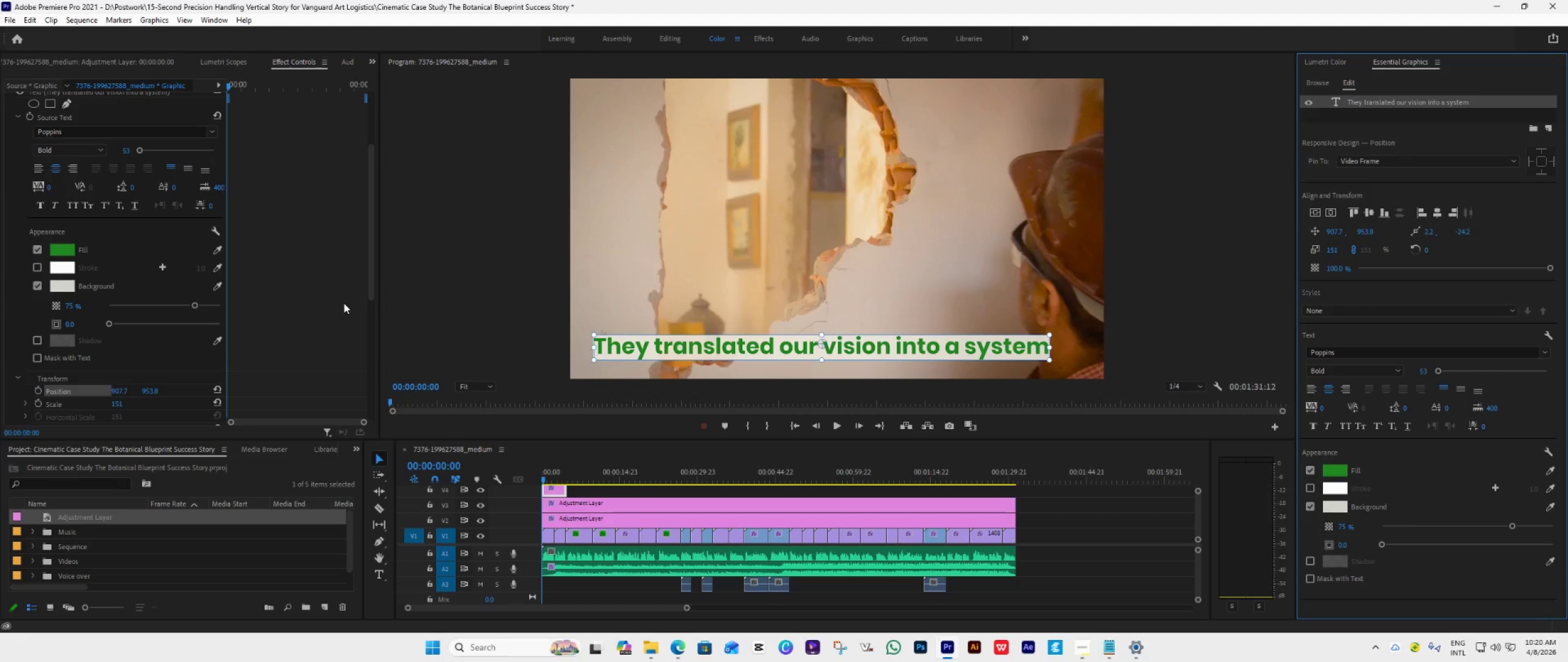 
left_click([647, 452])
 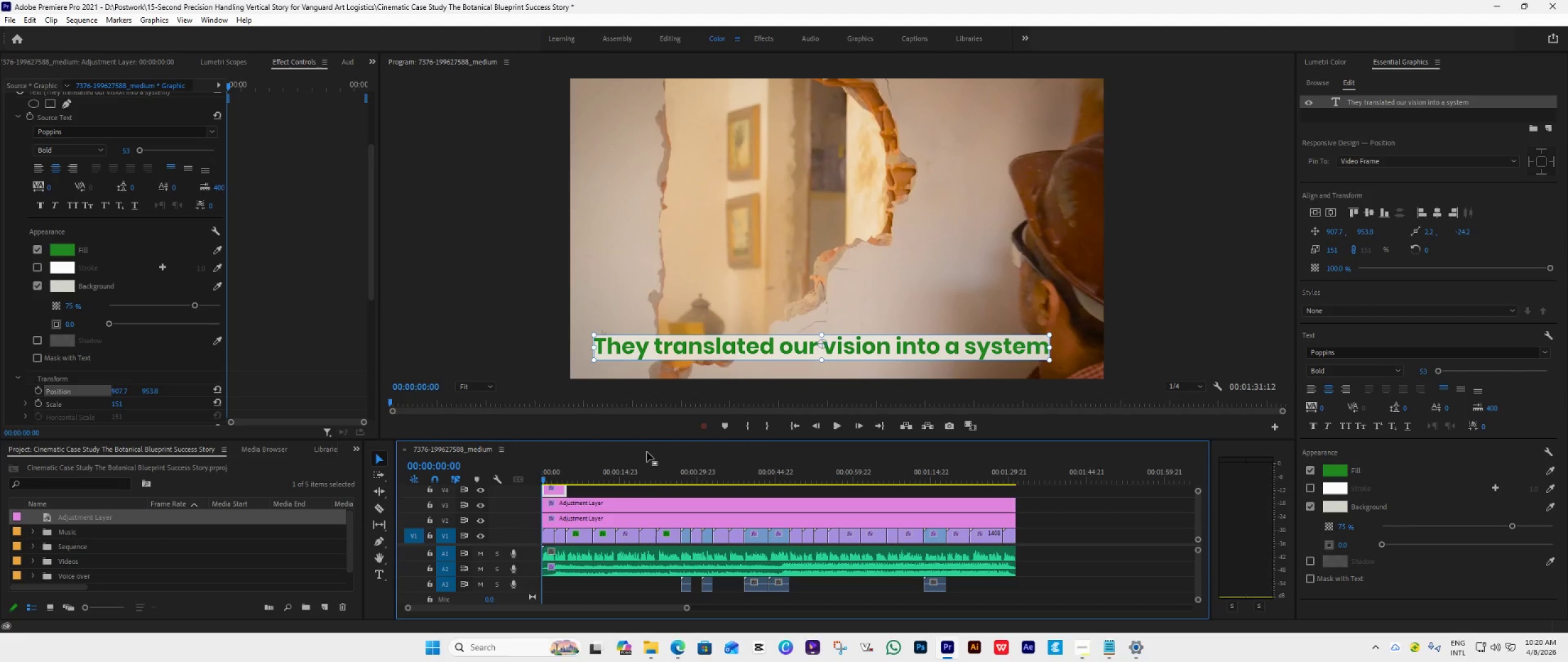 
left_click([647, 452])
 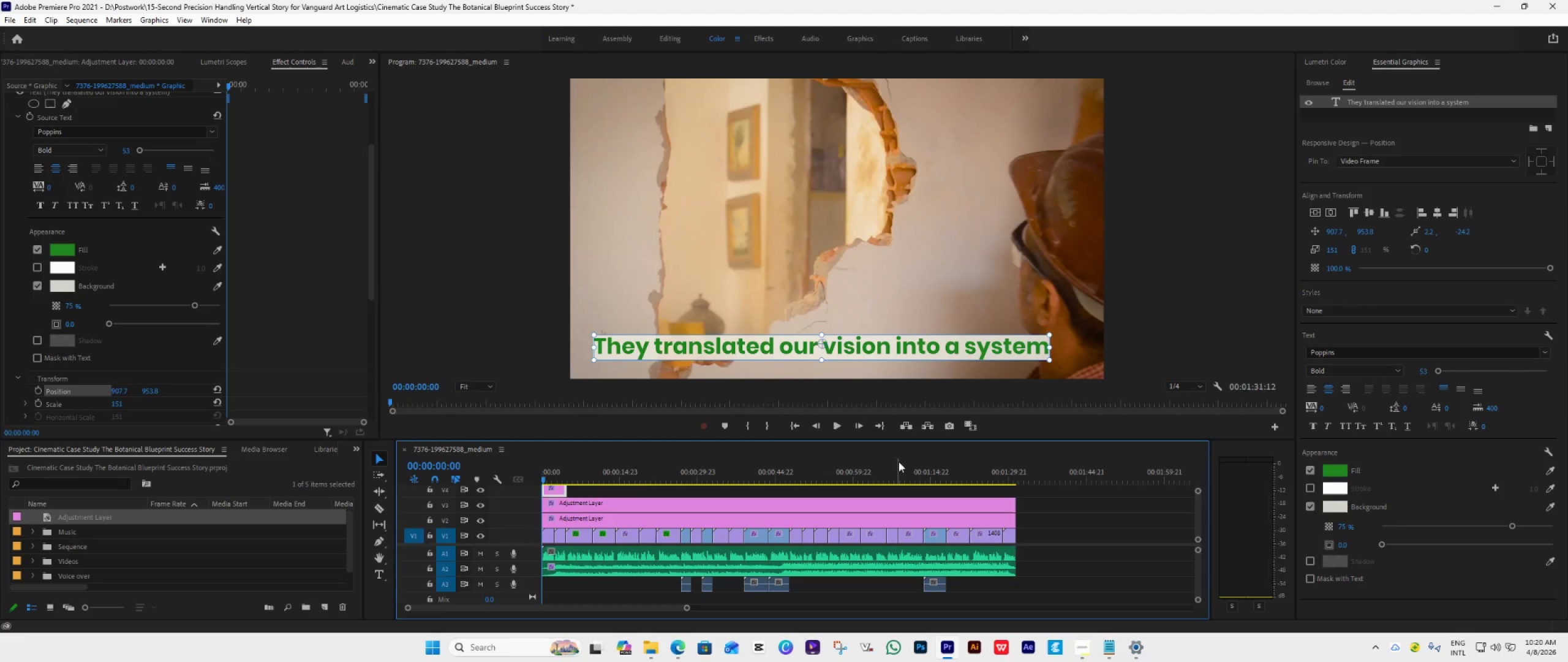 
left_click([918, 449])
 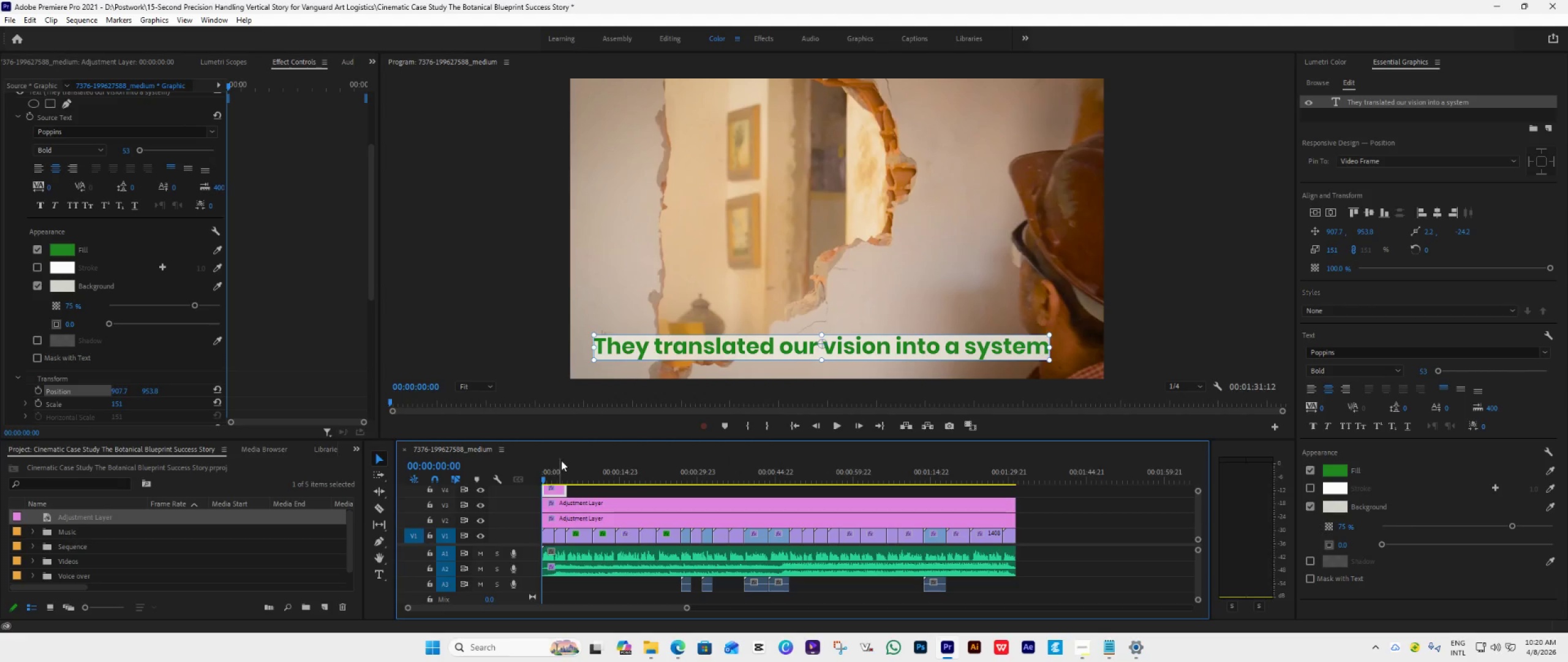 
left_click([609, 512])
 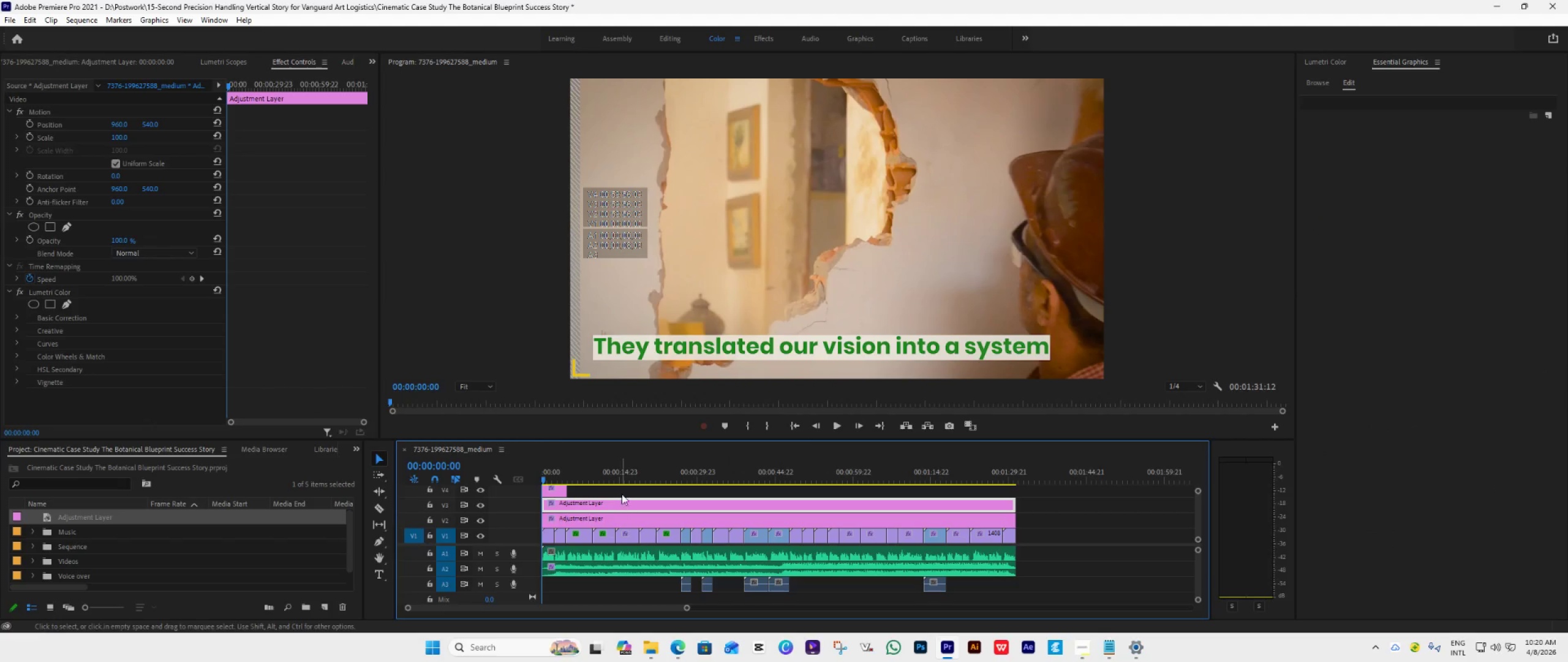 
left_click([625, 490])
 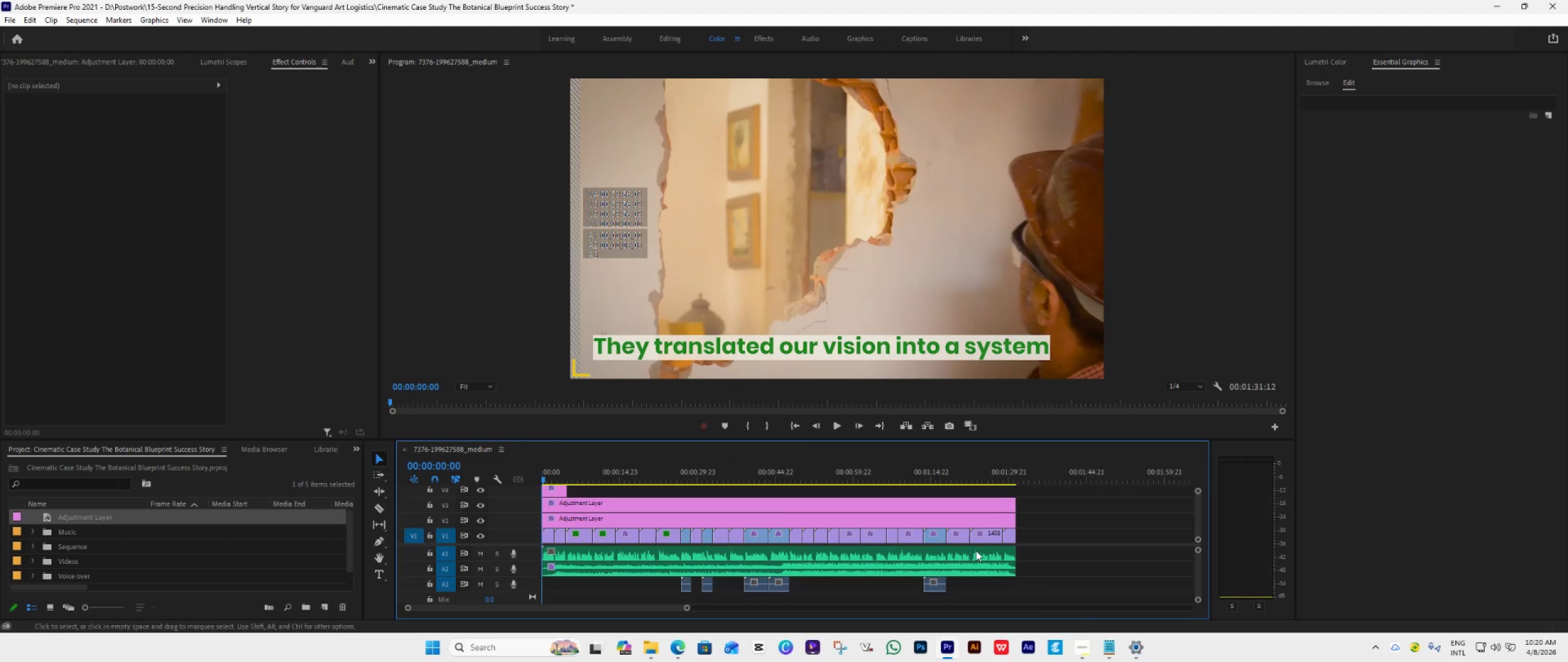 
left_click([1104, 647])
 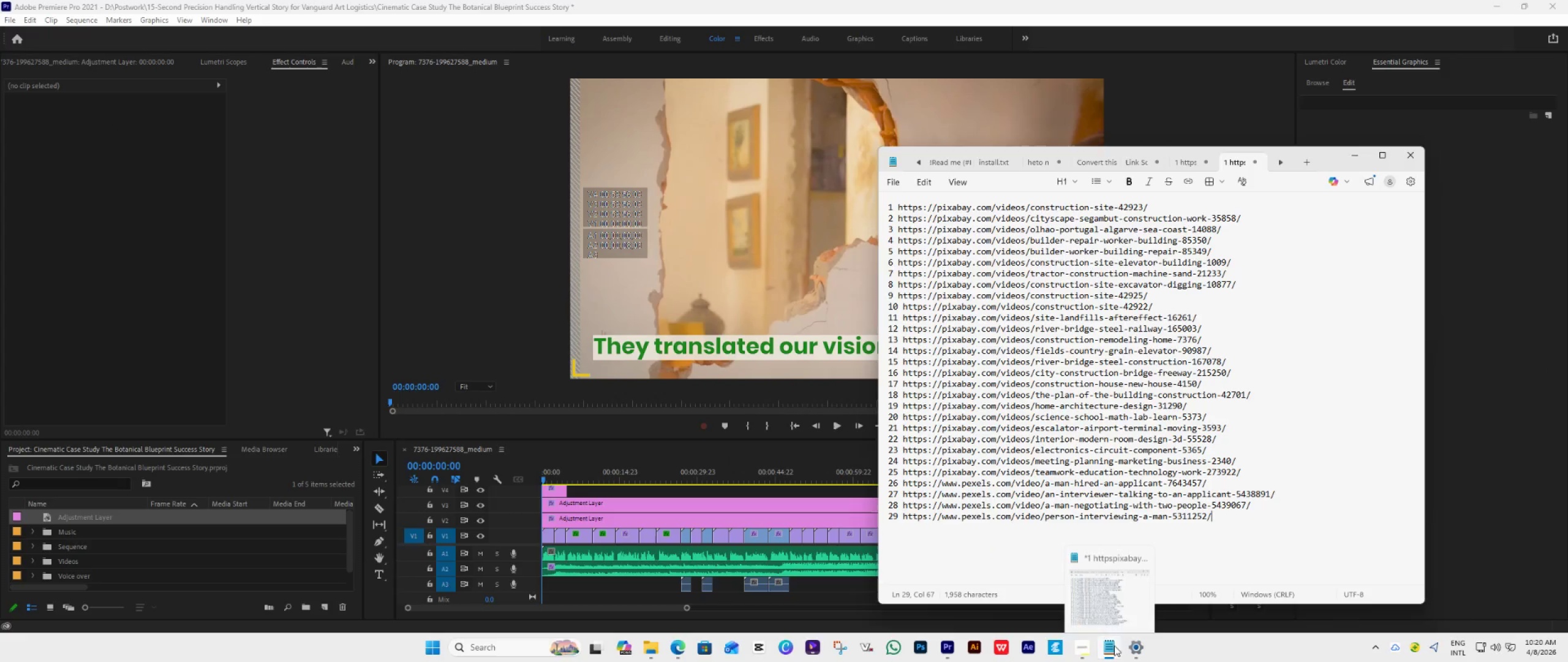 
double_click([1091, 649])